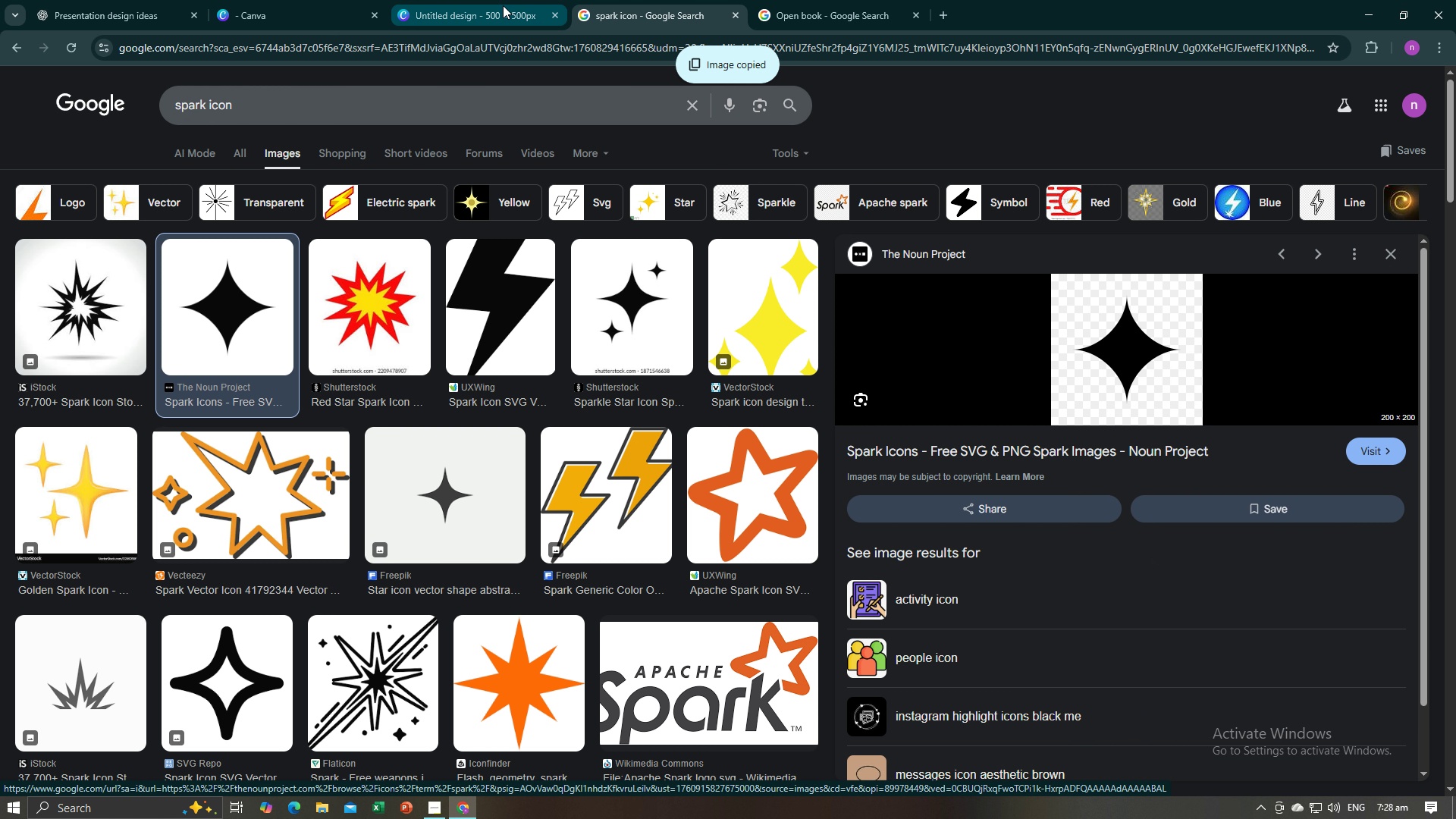 
left_click([503, 5])
 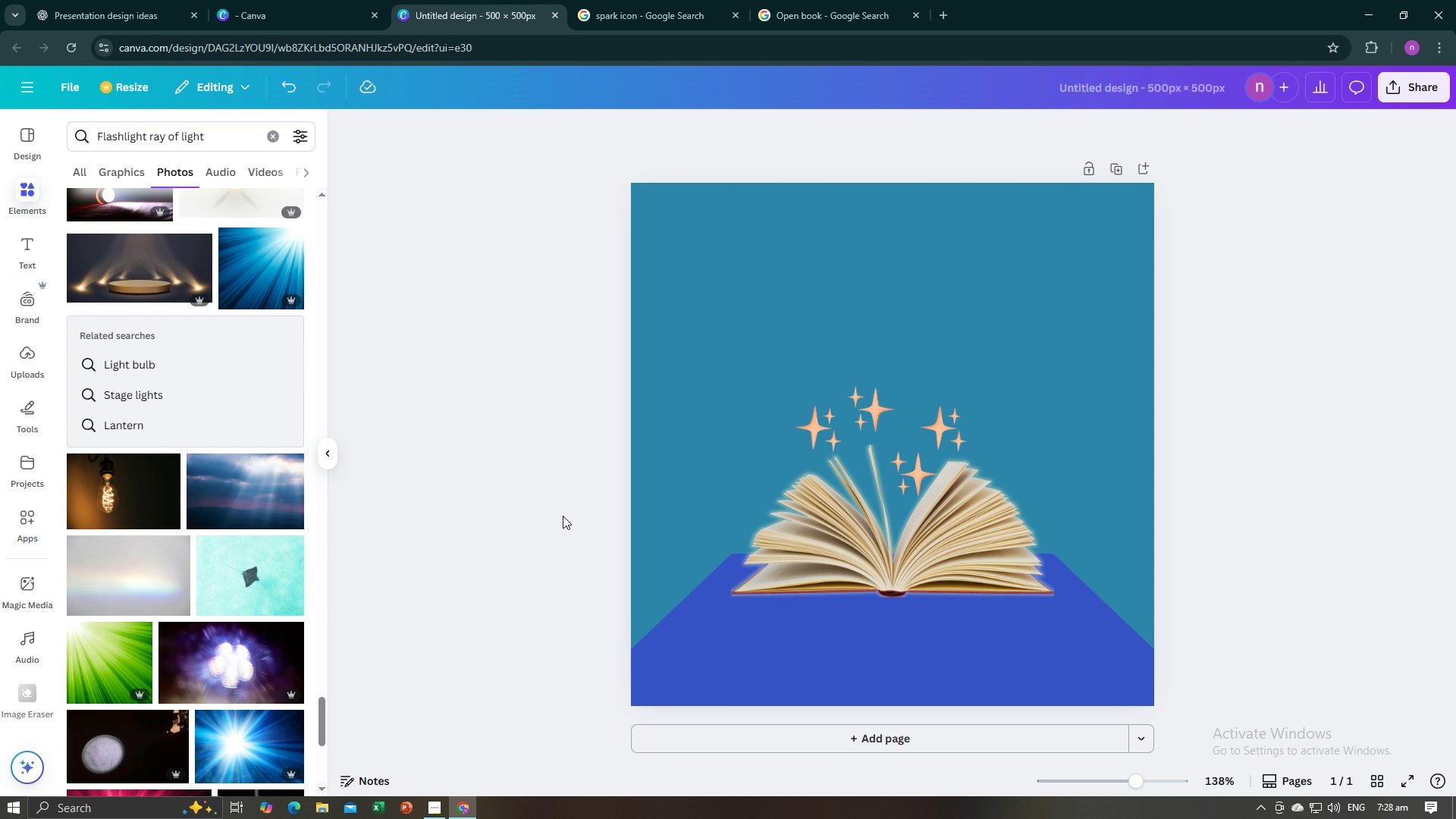 
left_click([563, 516])
 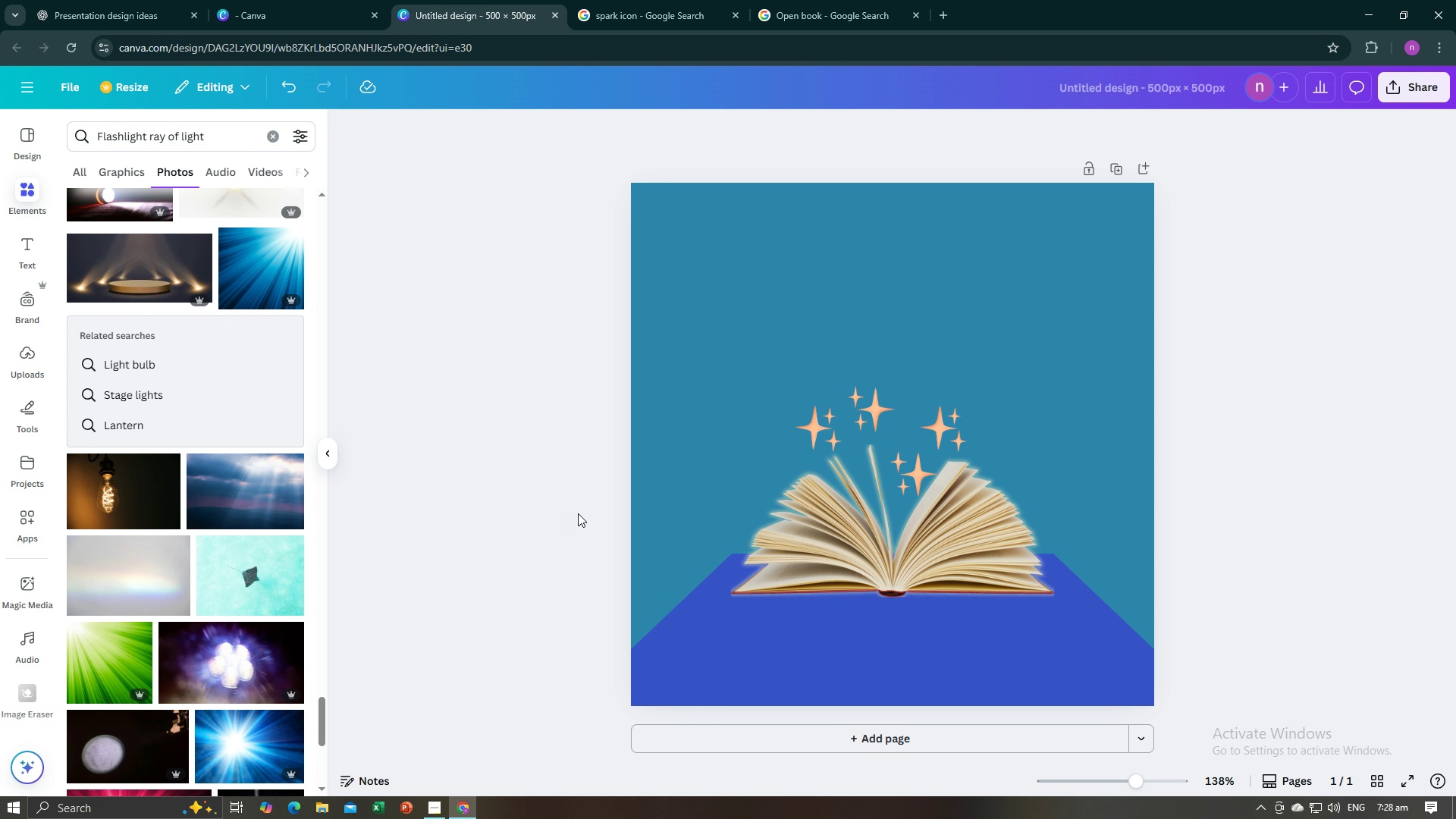 
key(Control+V)
 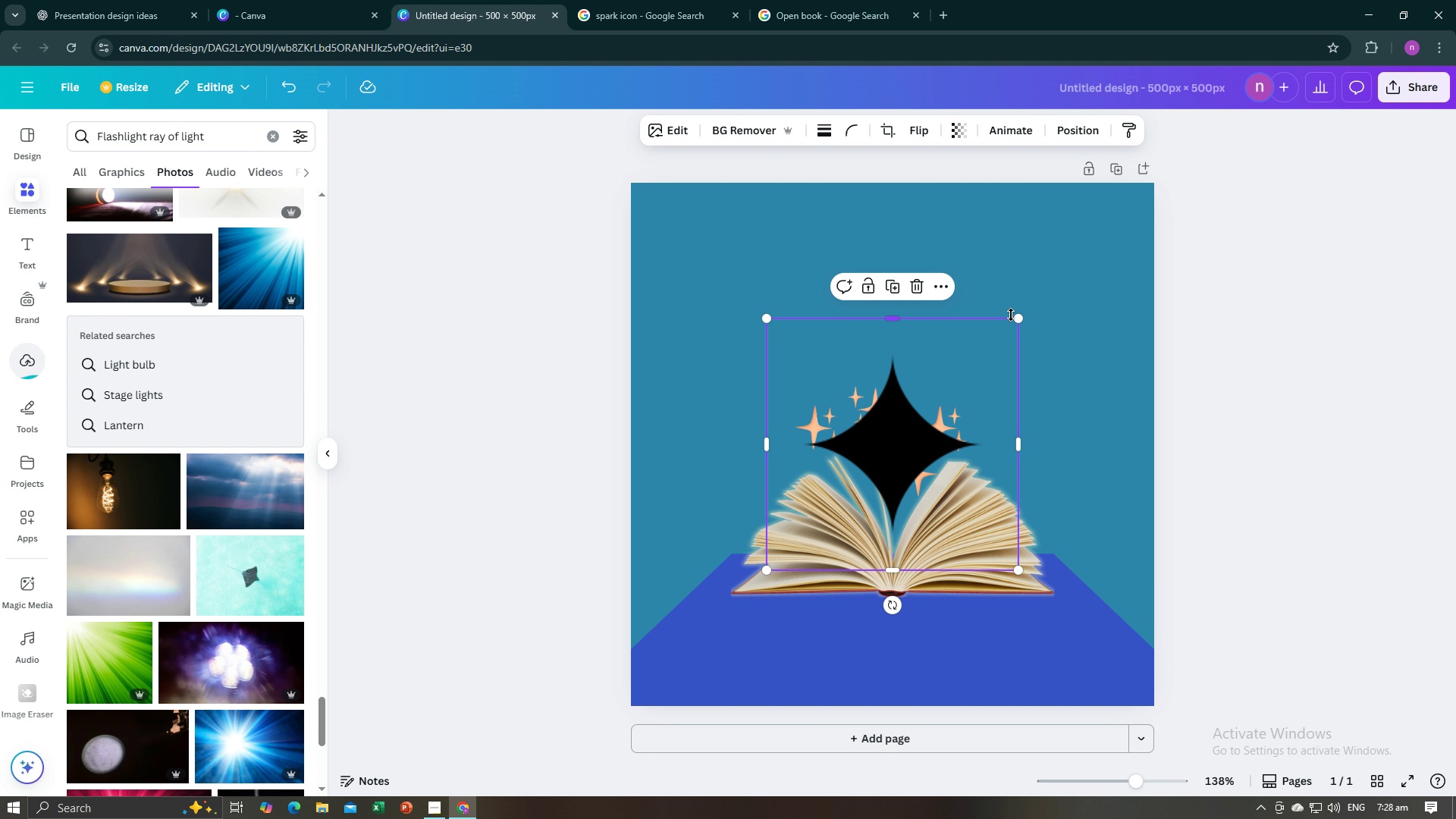 
left_click_drag(start_coordinate=[1016, 317], to_coordinate=[904, 503])
 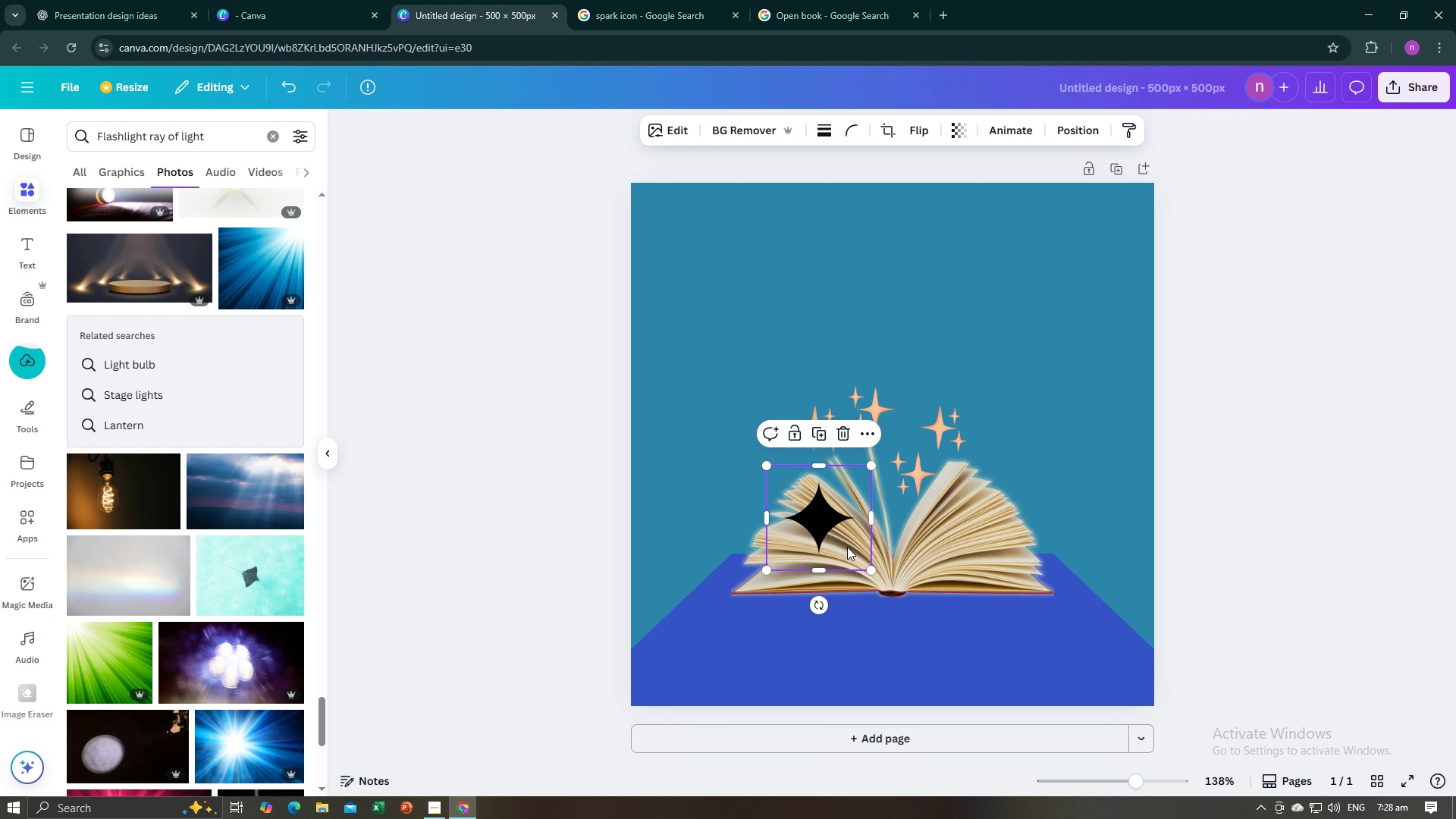 
left_click_drag(start_coordinate=[847, 547], to_coordinate=[946, 403])
 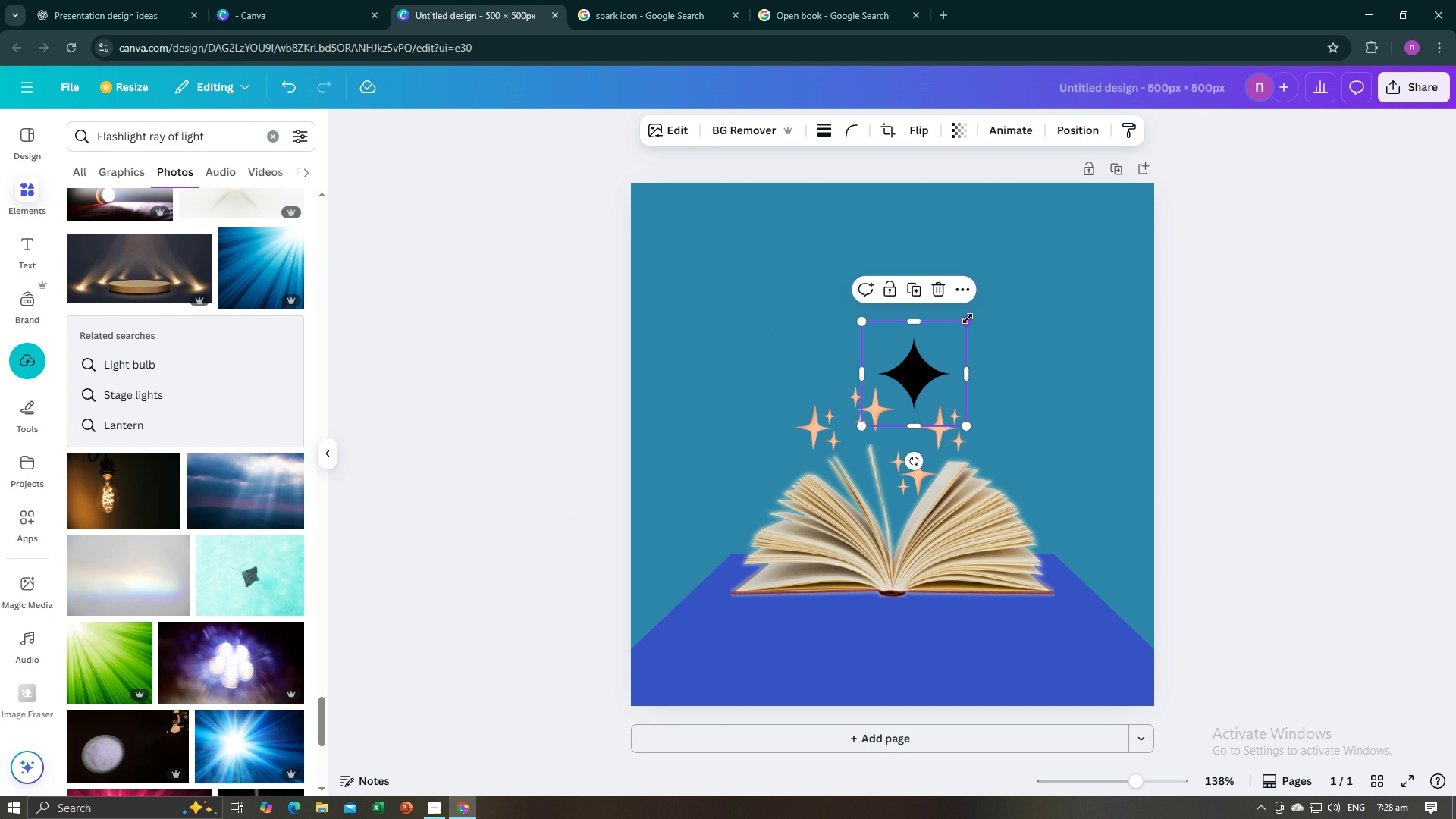 
left_click_drag(start_coordinate=[968, 318], to_coordinate=[934, 381])
 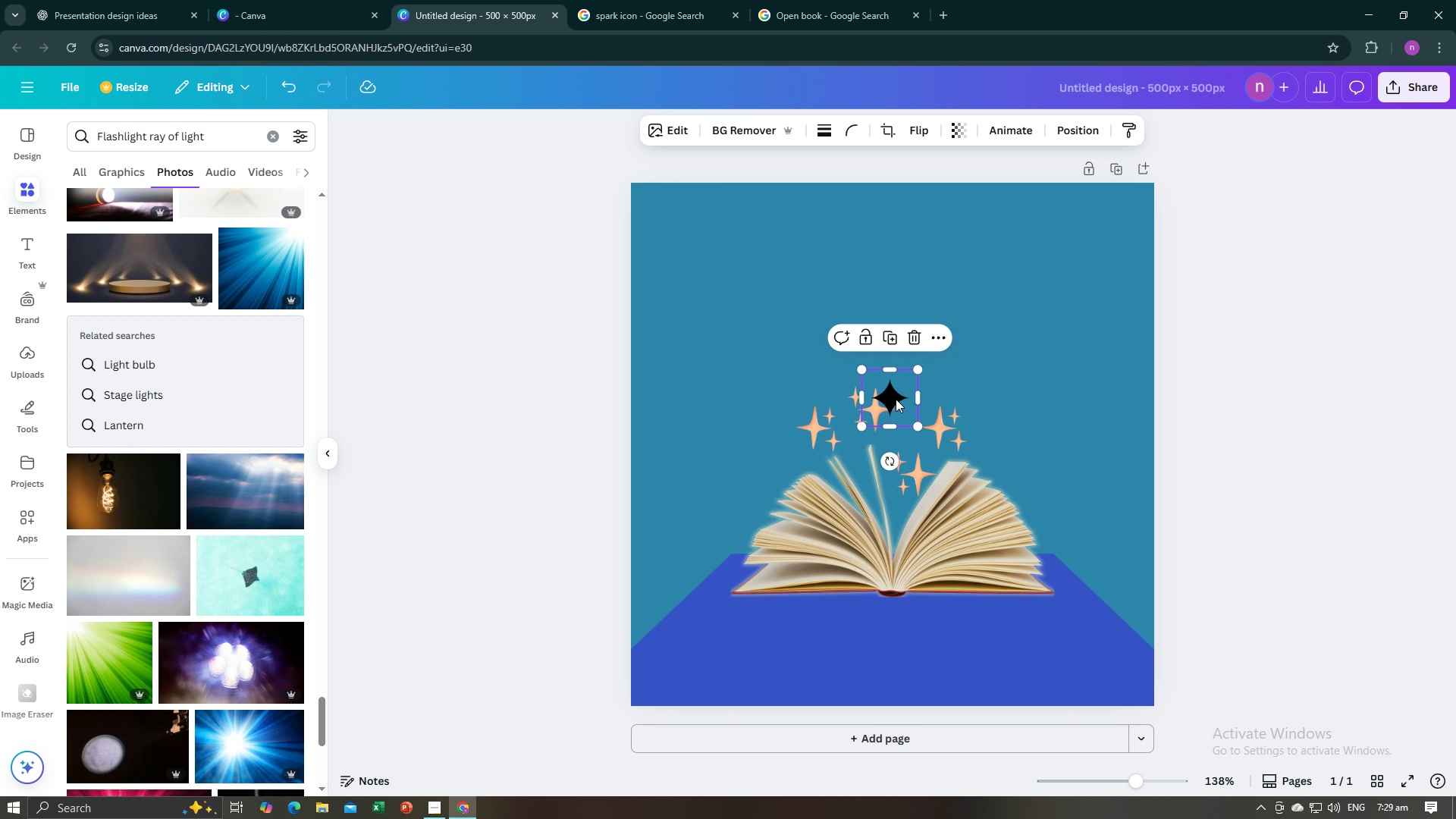 
left_click_drag(start_coordinate=[896, 399], to_coordinate=[918, 387])
 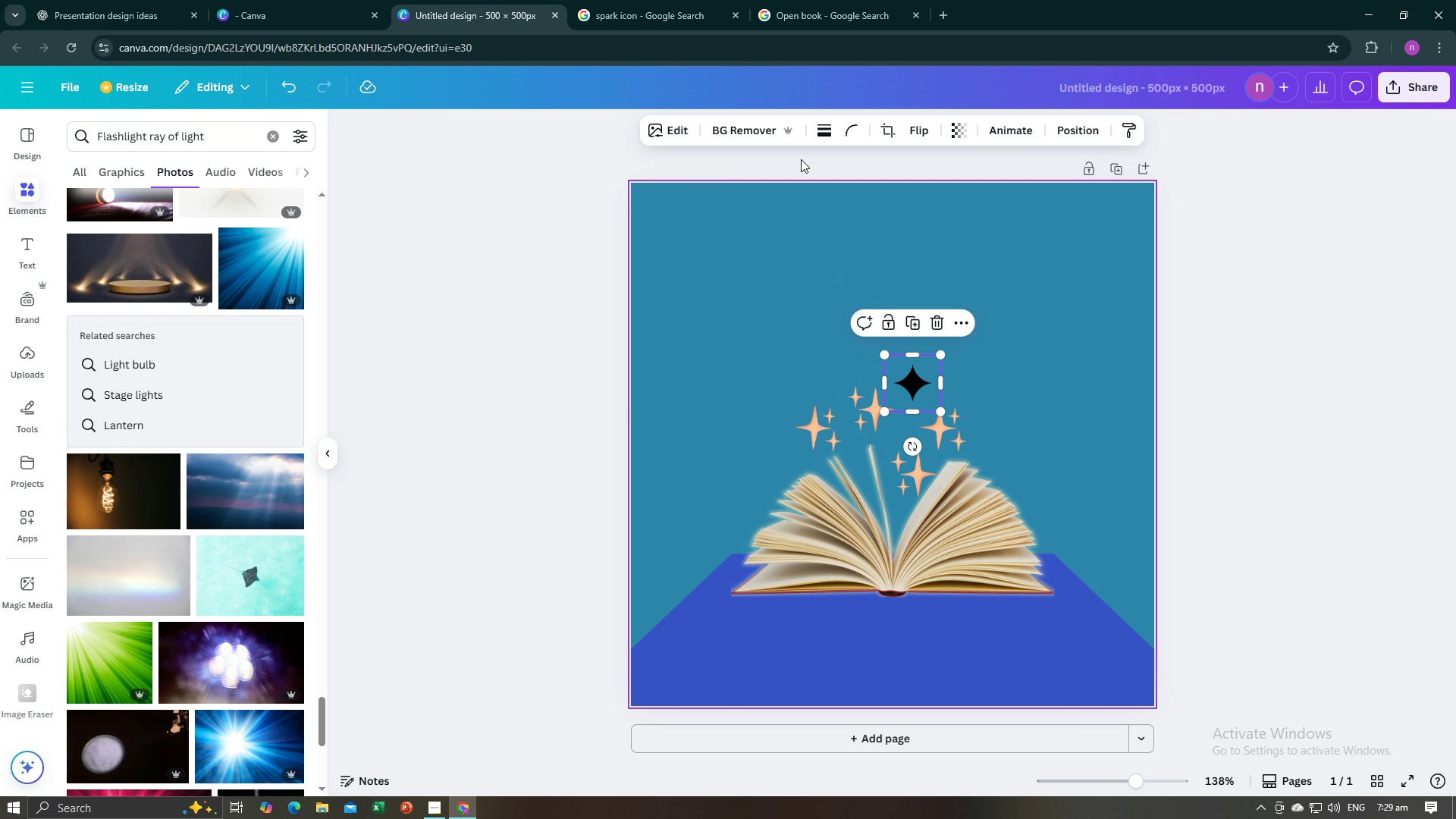 
wait(7.37)
 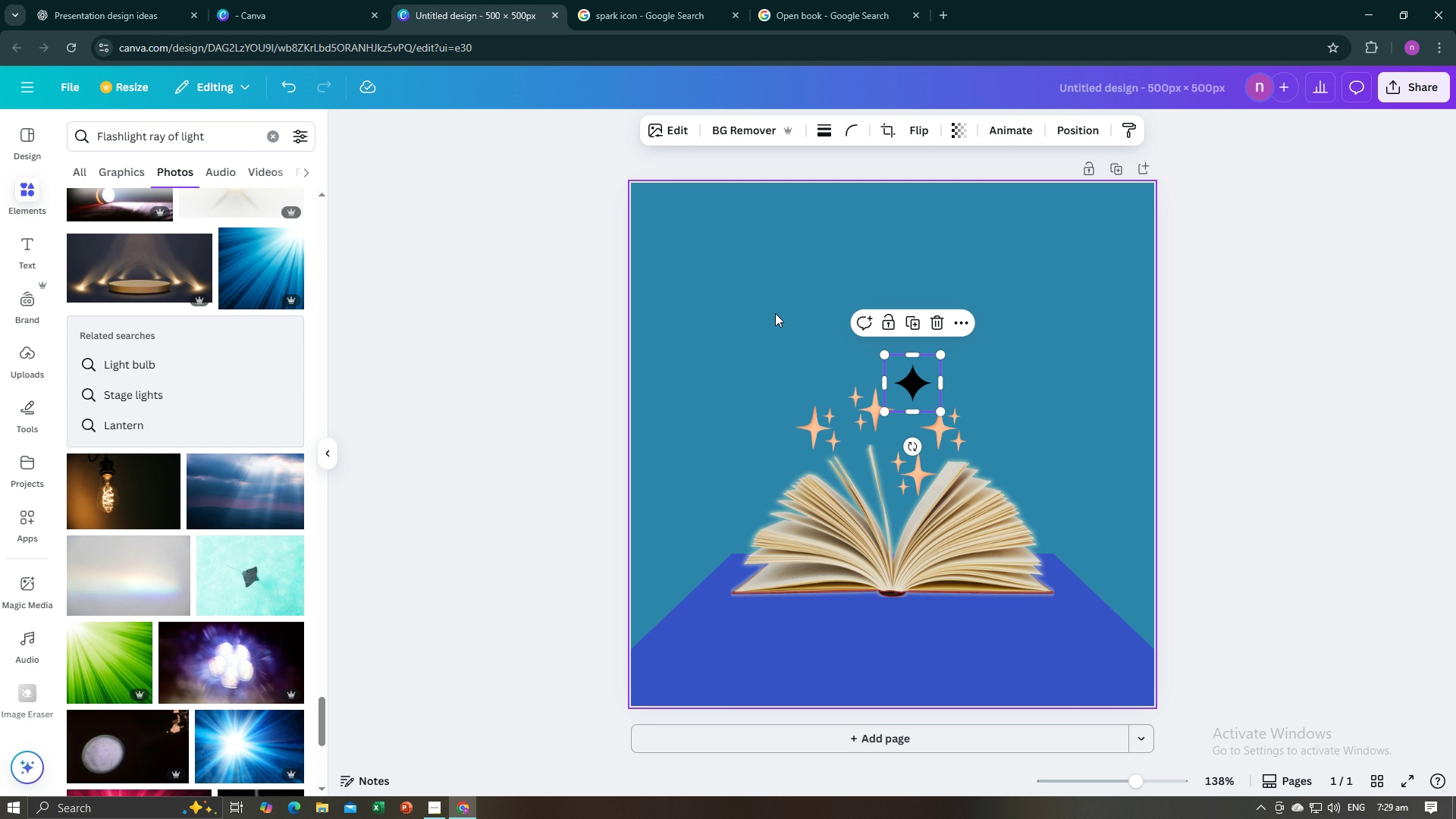 
double_click([905, 384])
 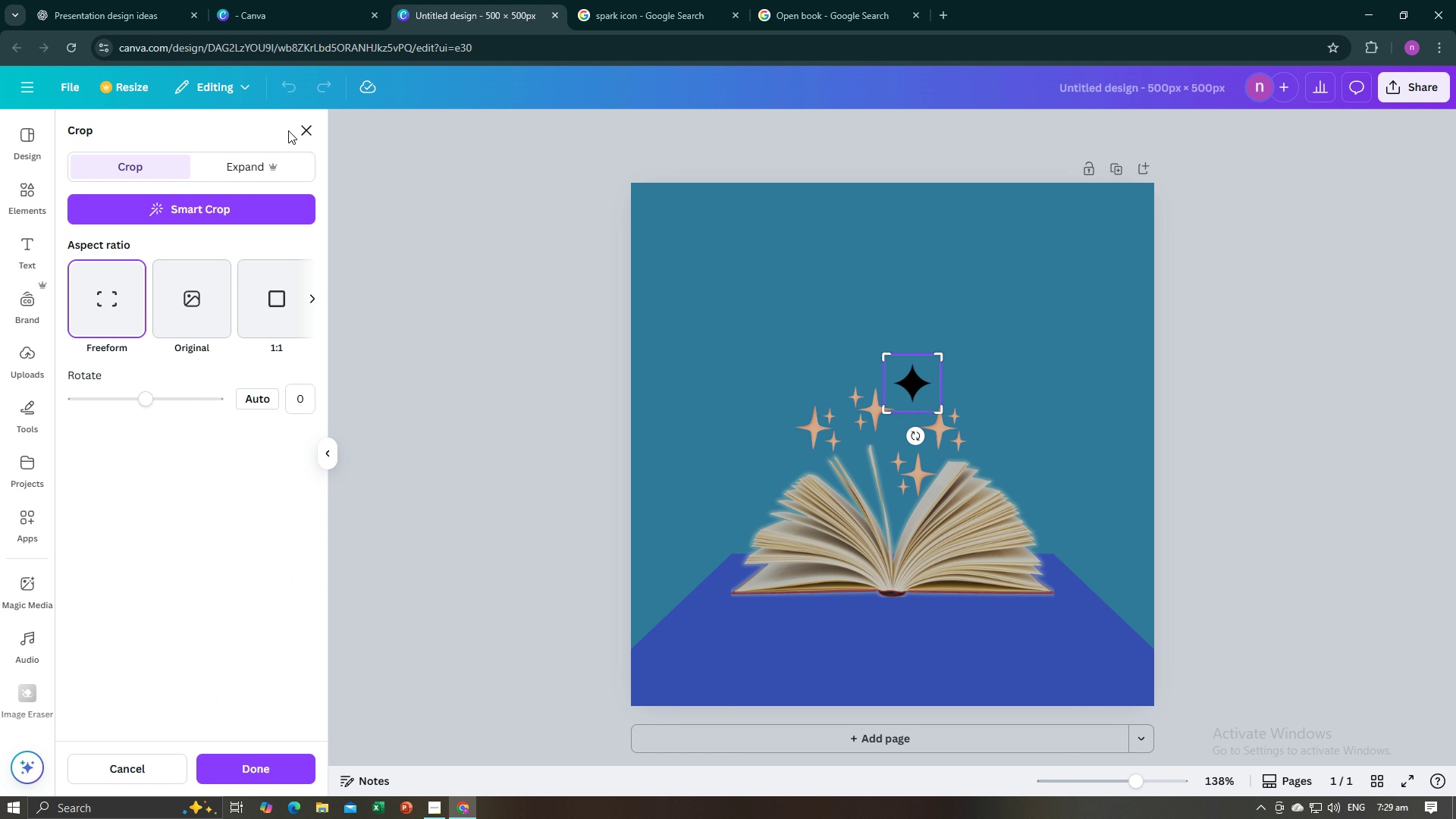 
left_click([300, 130])
 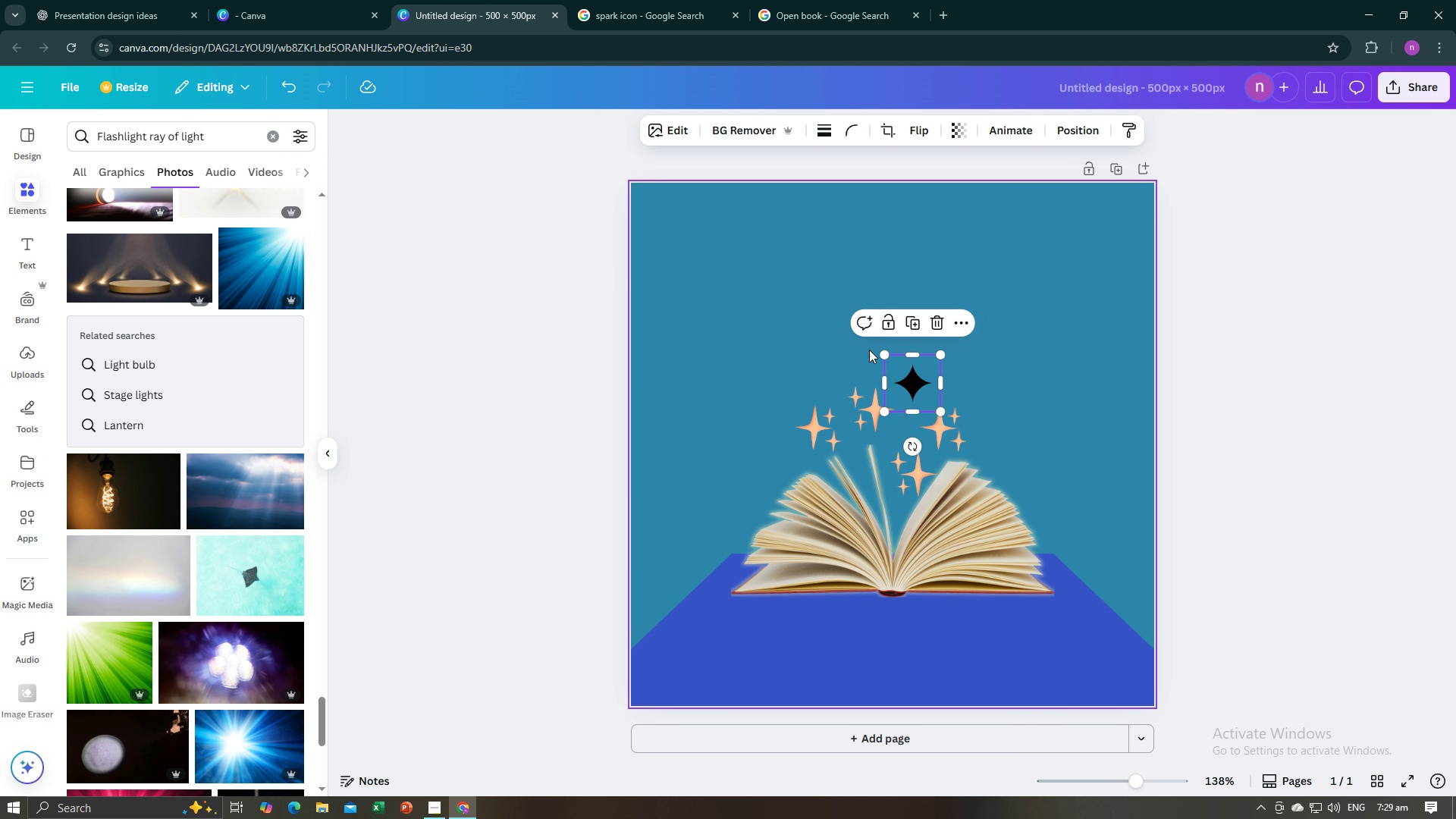 
wait(8.68)
 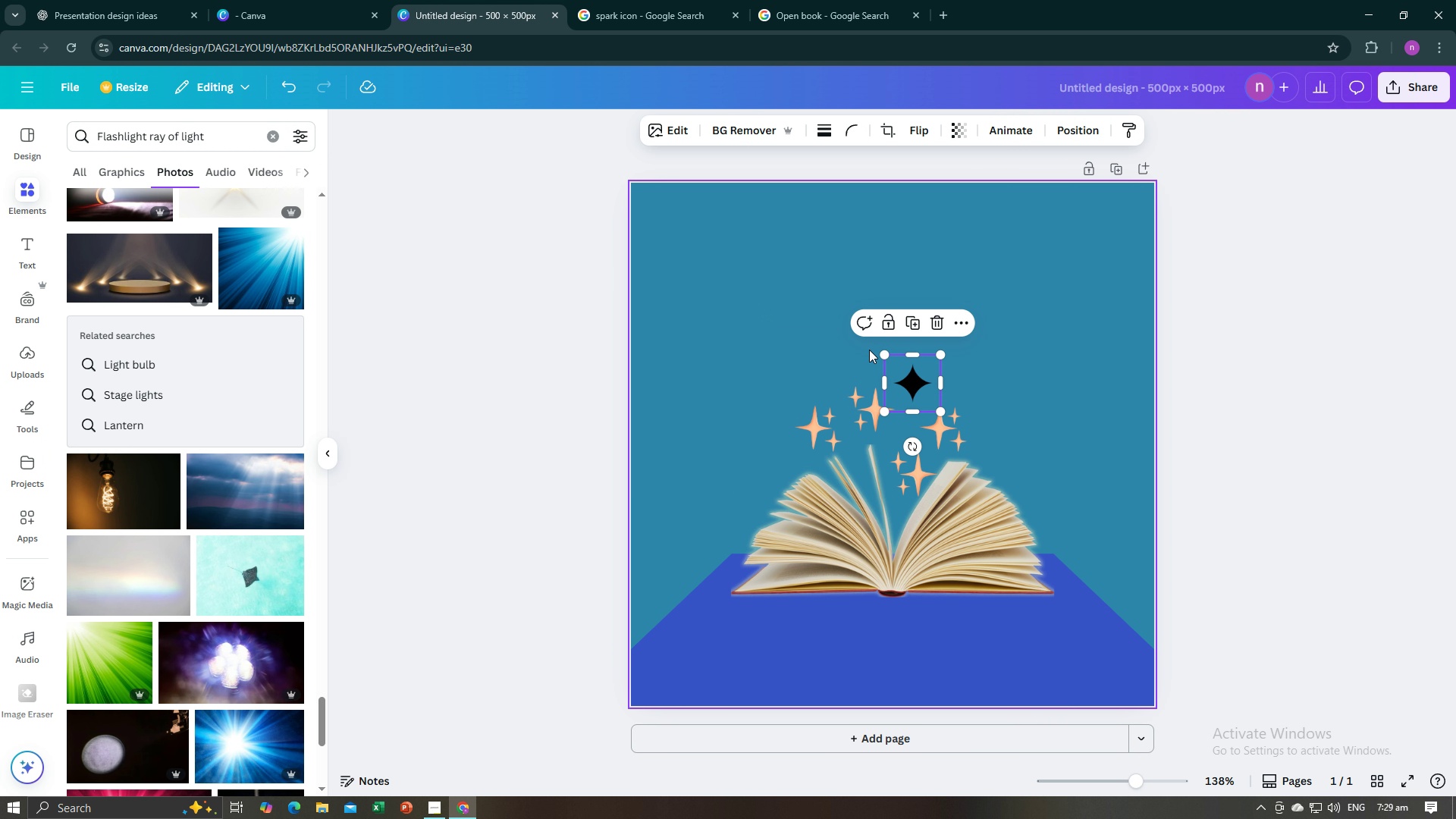 
left_click([536, 410])
 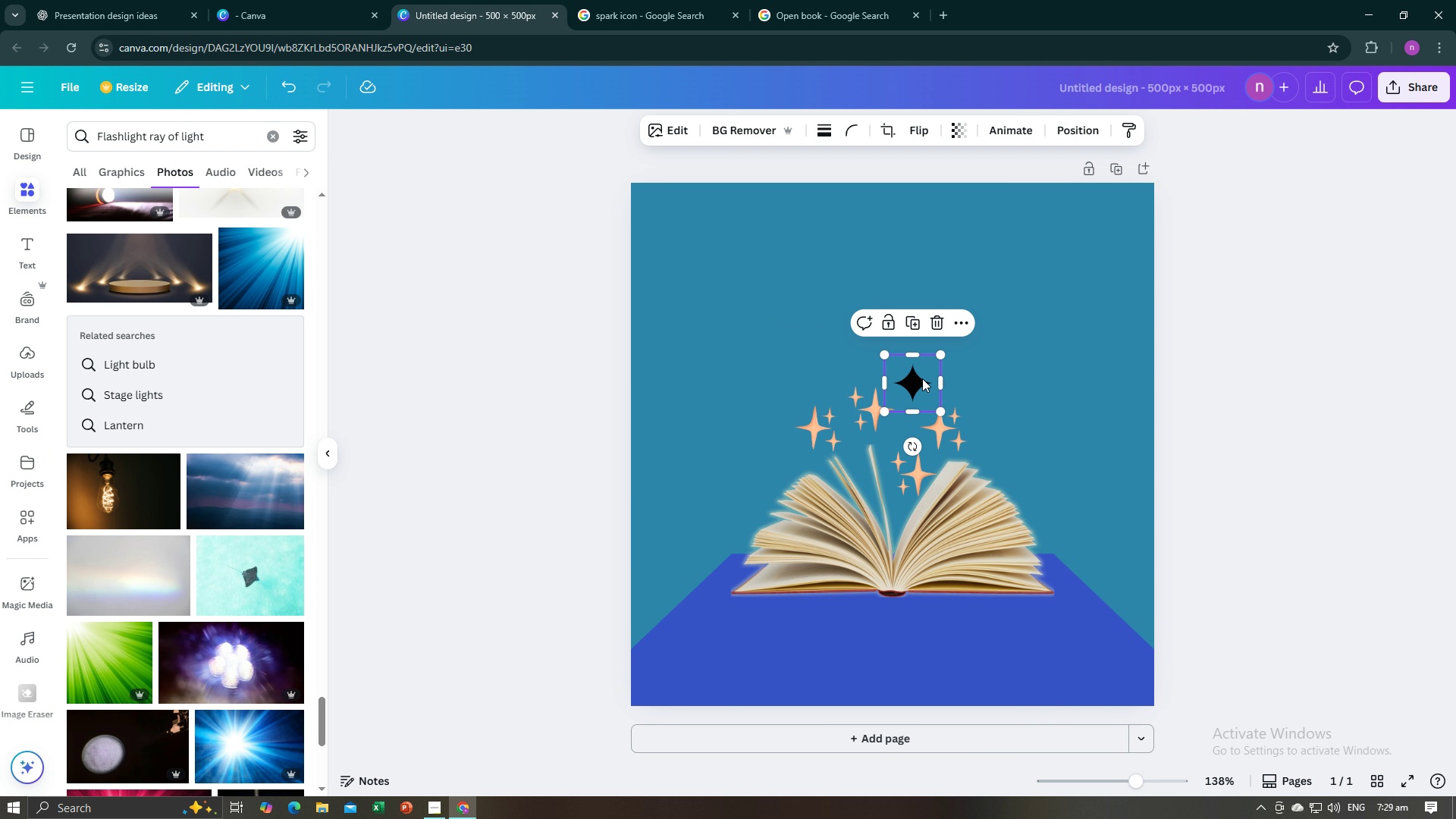 
left_click([922, 378])
 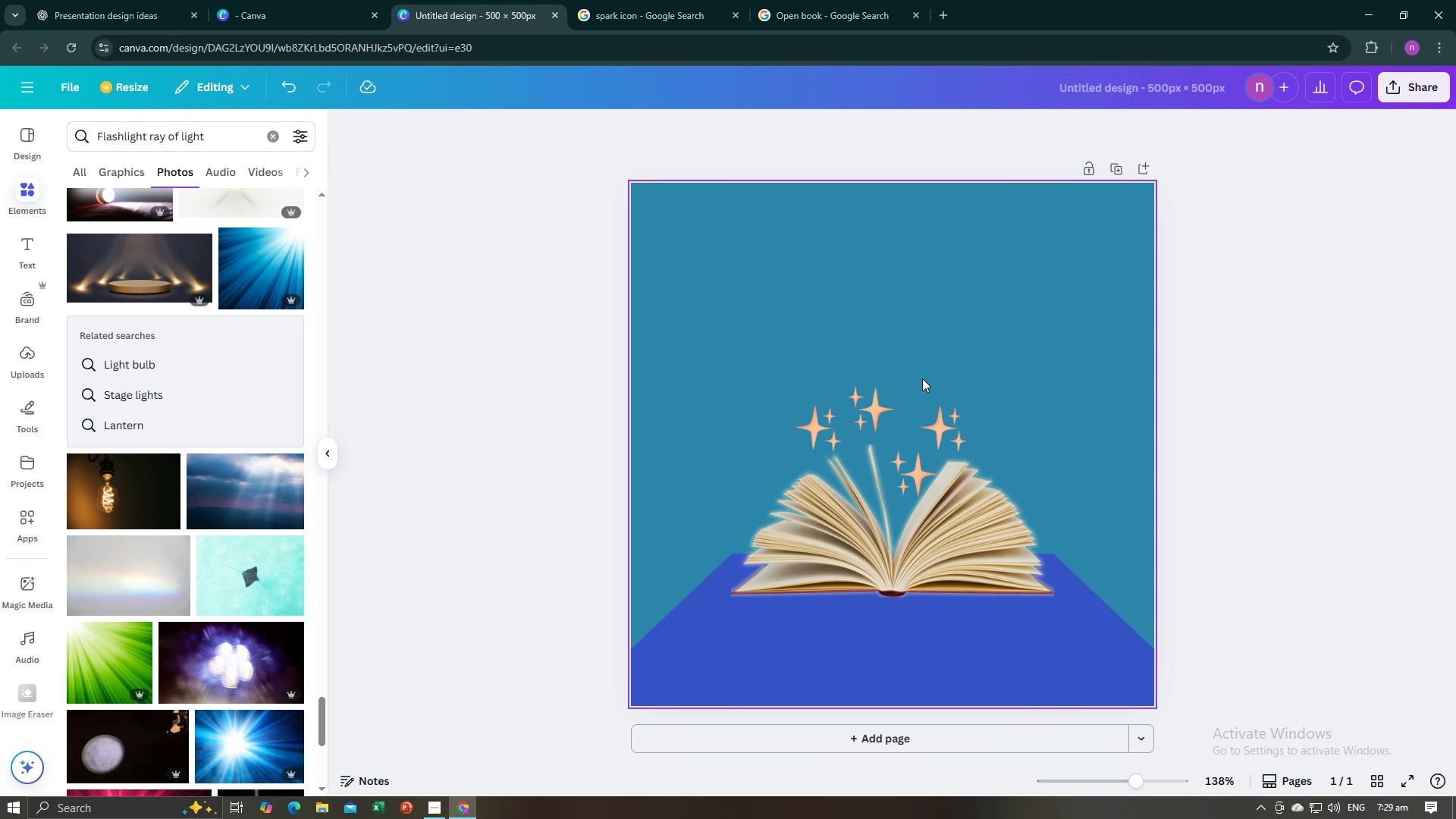 
key(Backspace)
 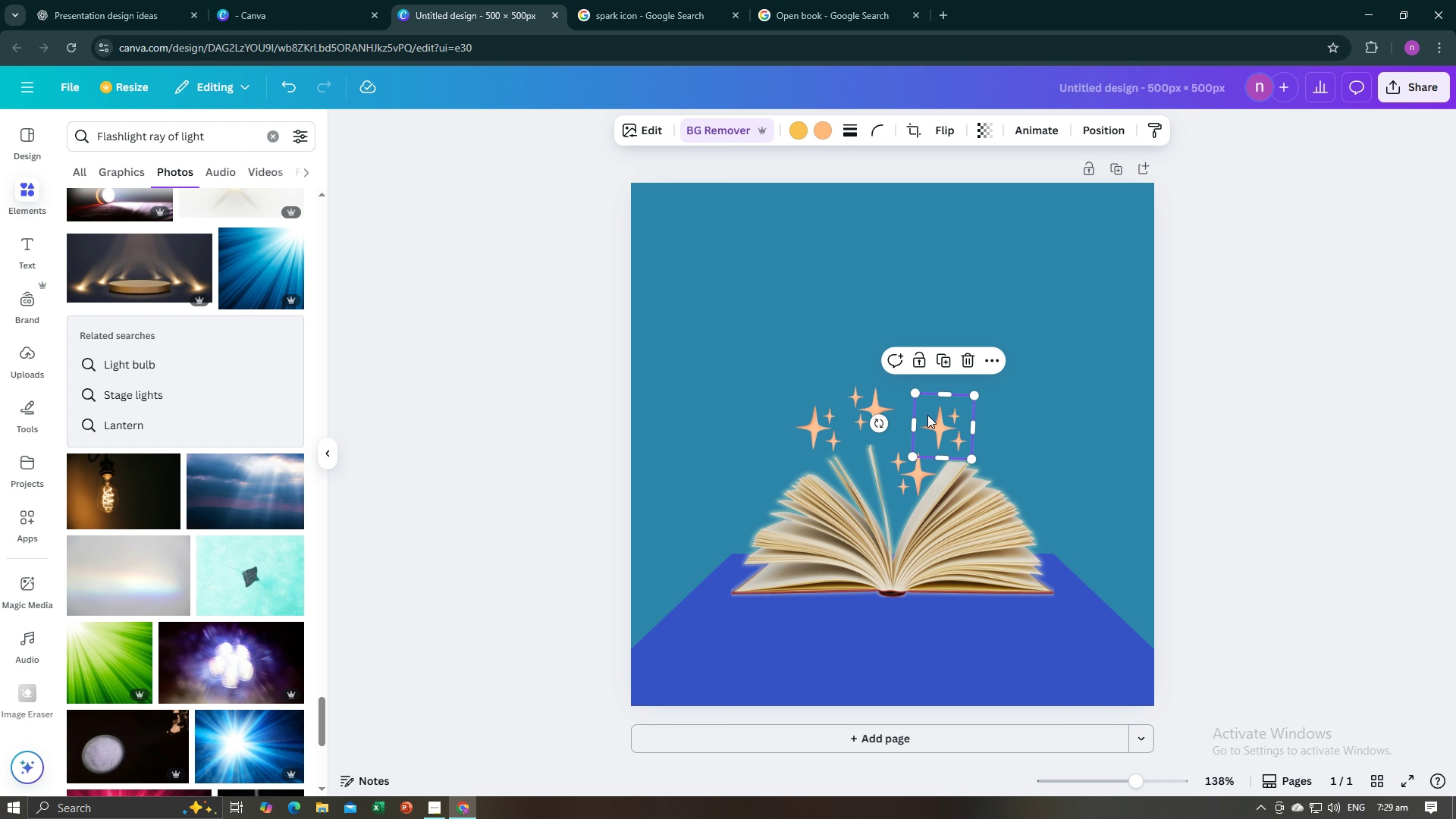 
left_click([927, 415])
 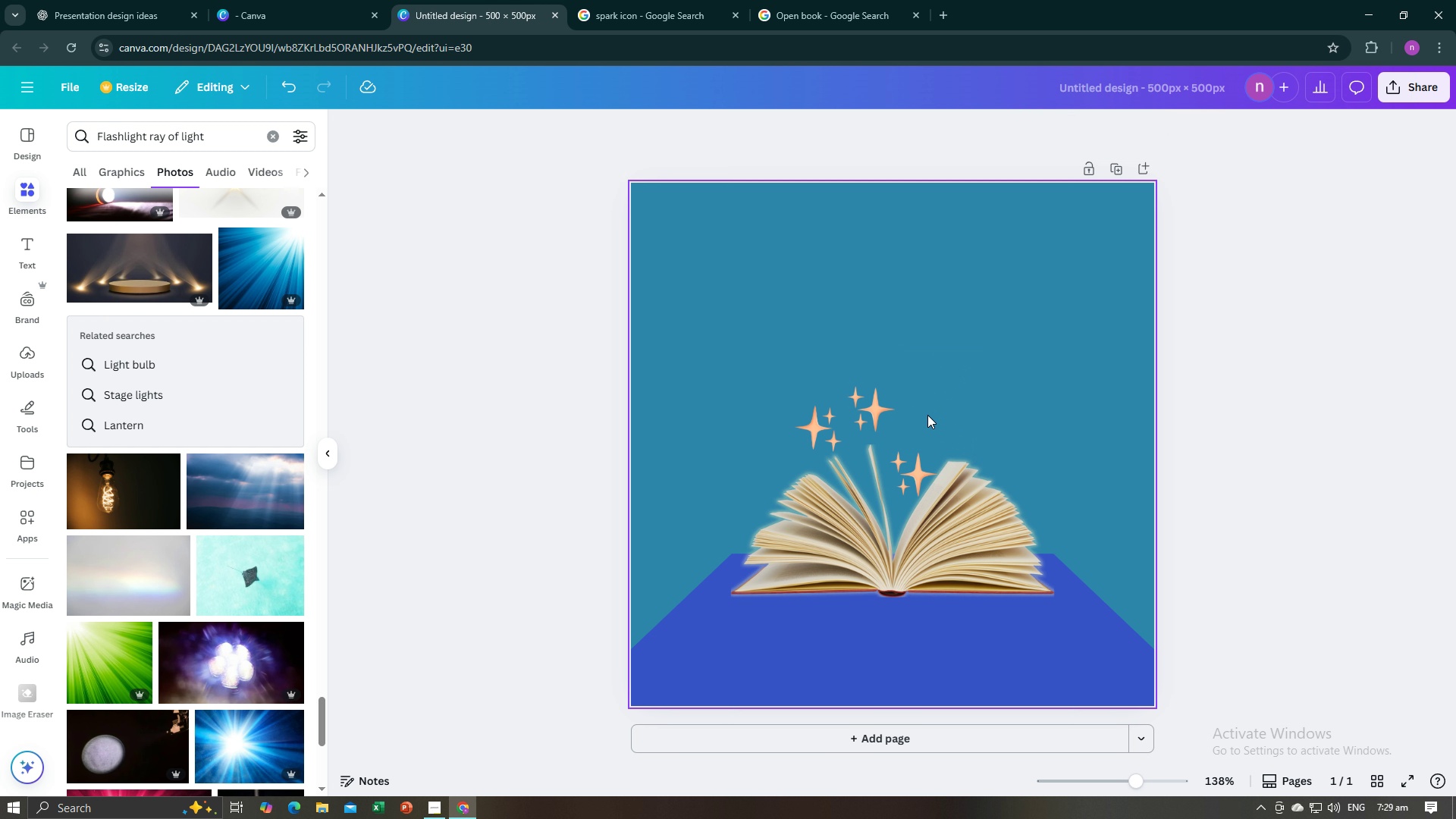 
key(Backspace)
 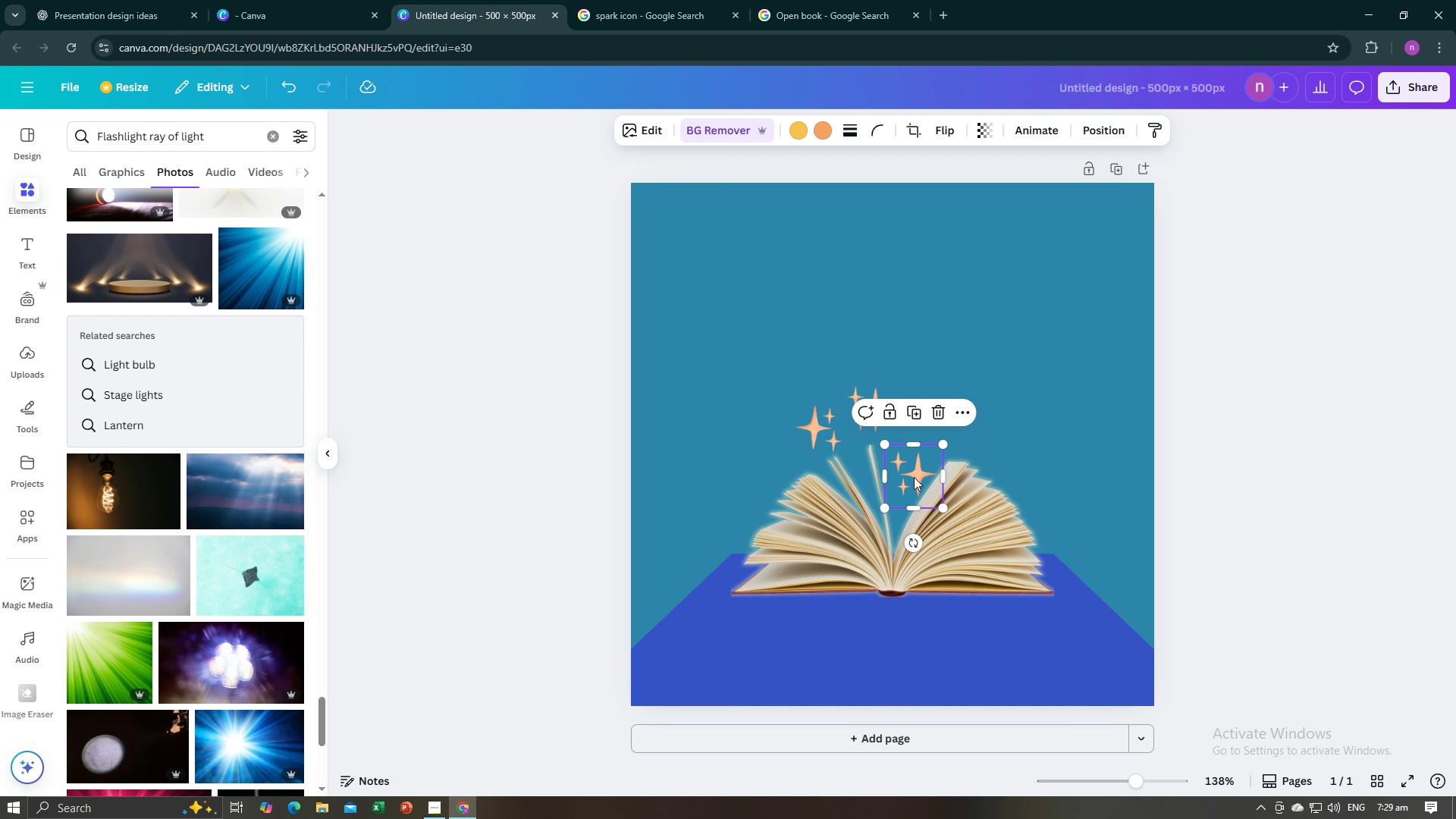 
left_click([914, 477])
 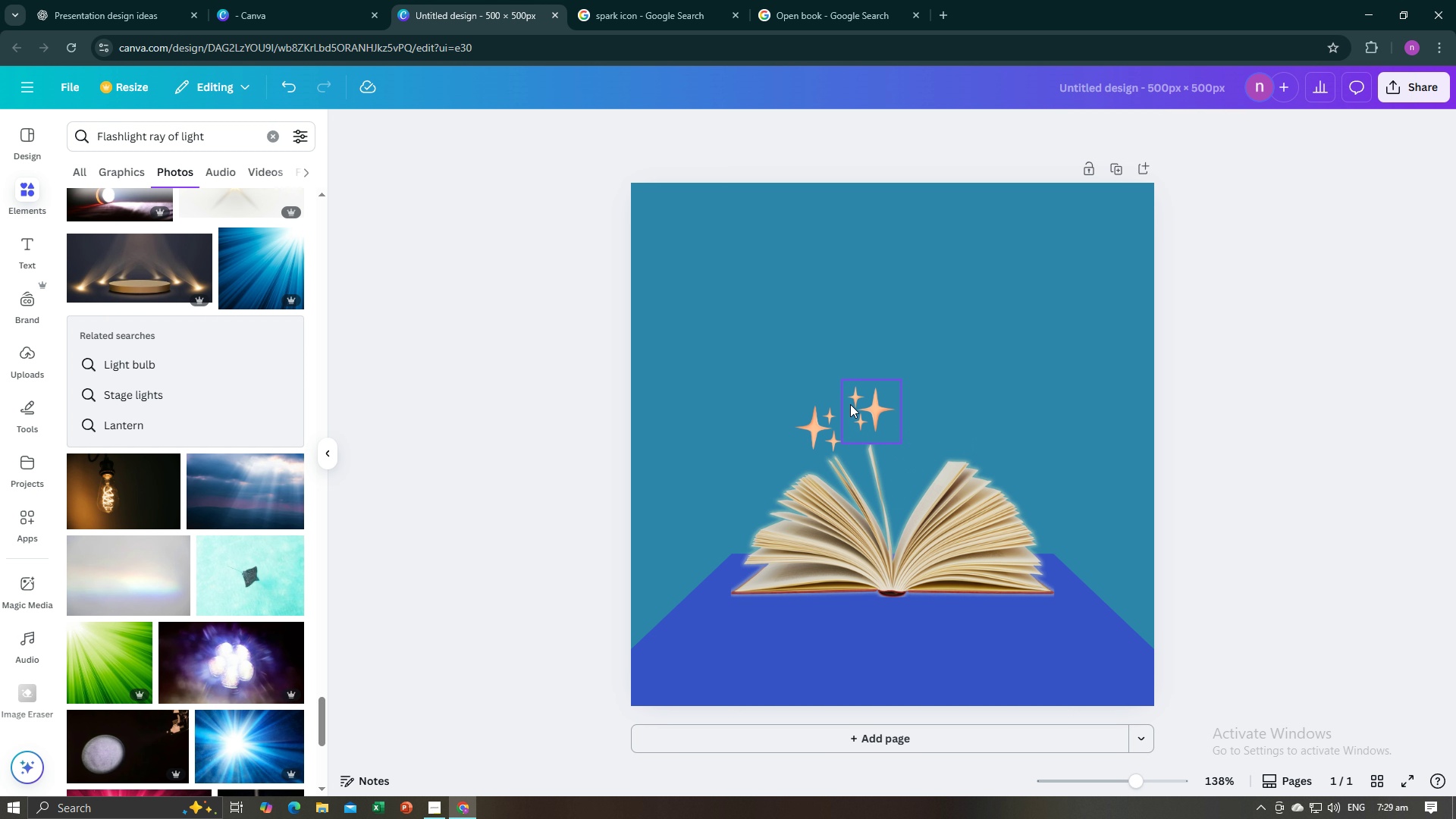 
key(Backspace)
 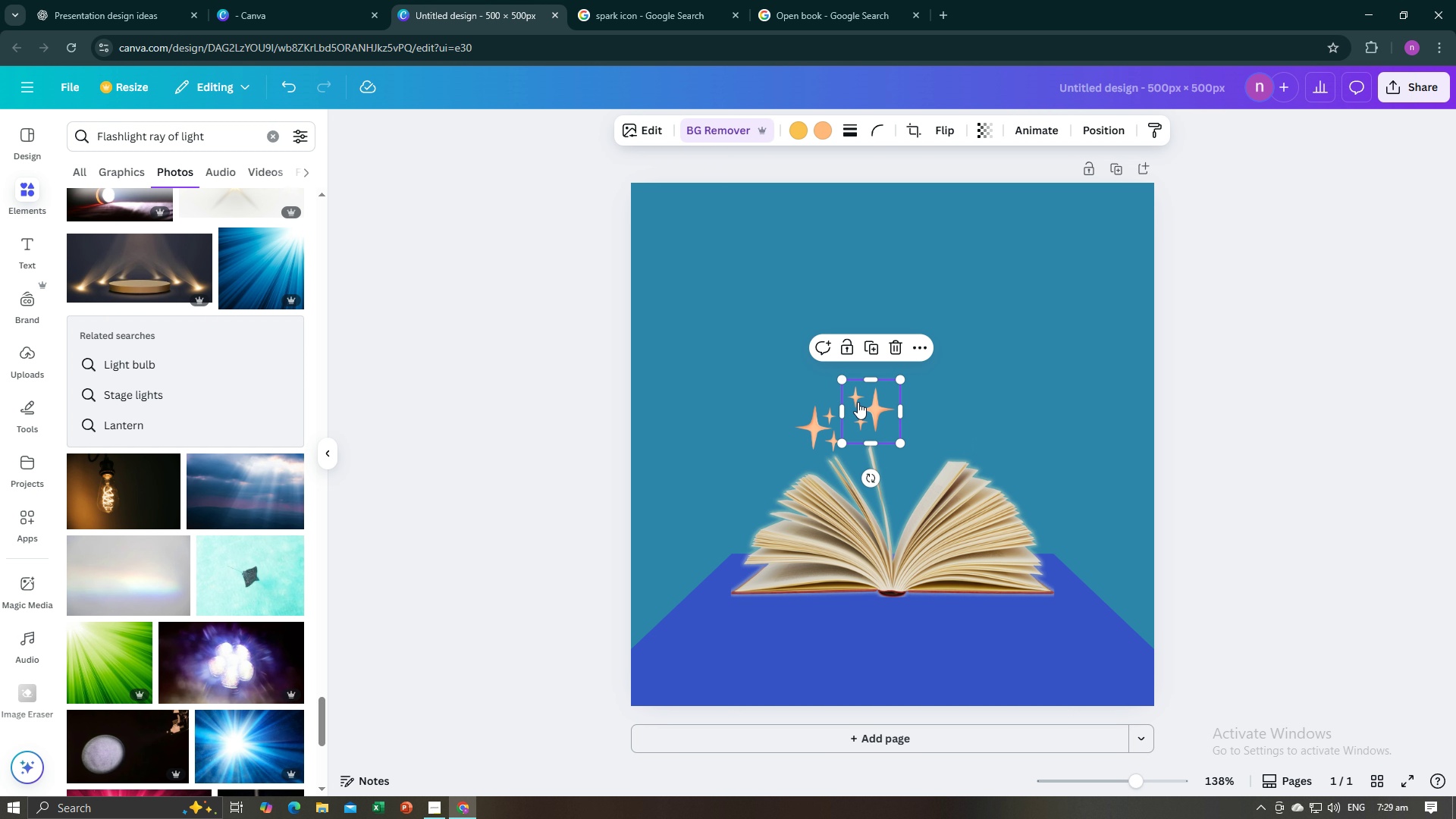 
left_click([858, 402])
 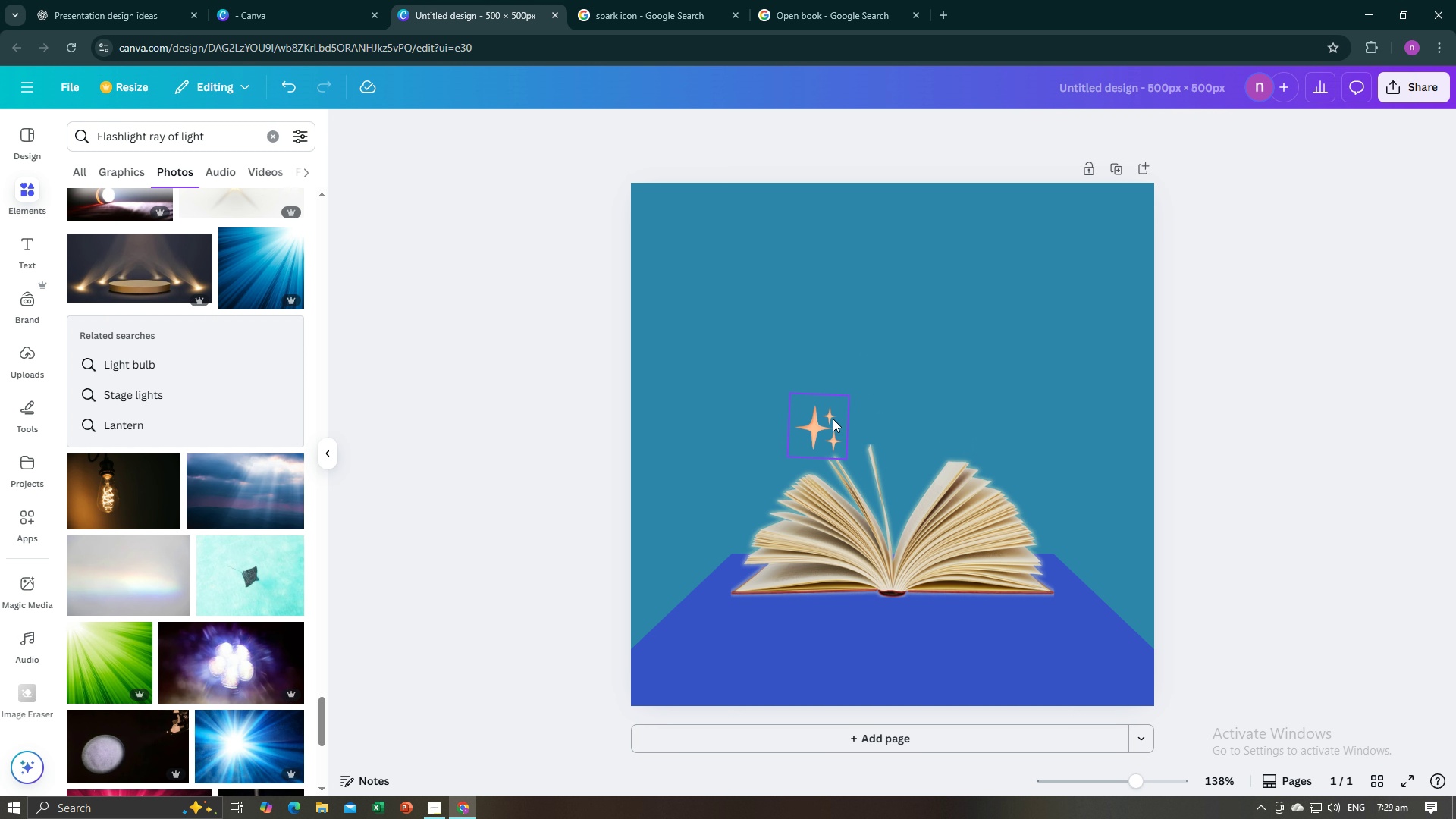 
key(Backspace)
 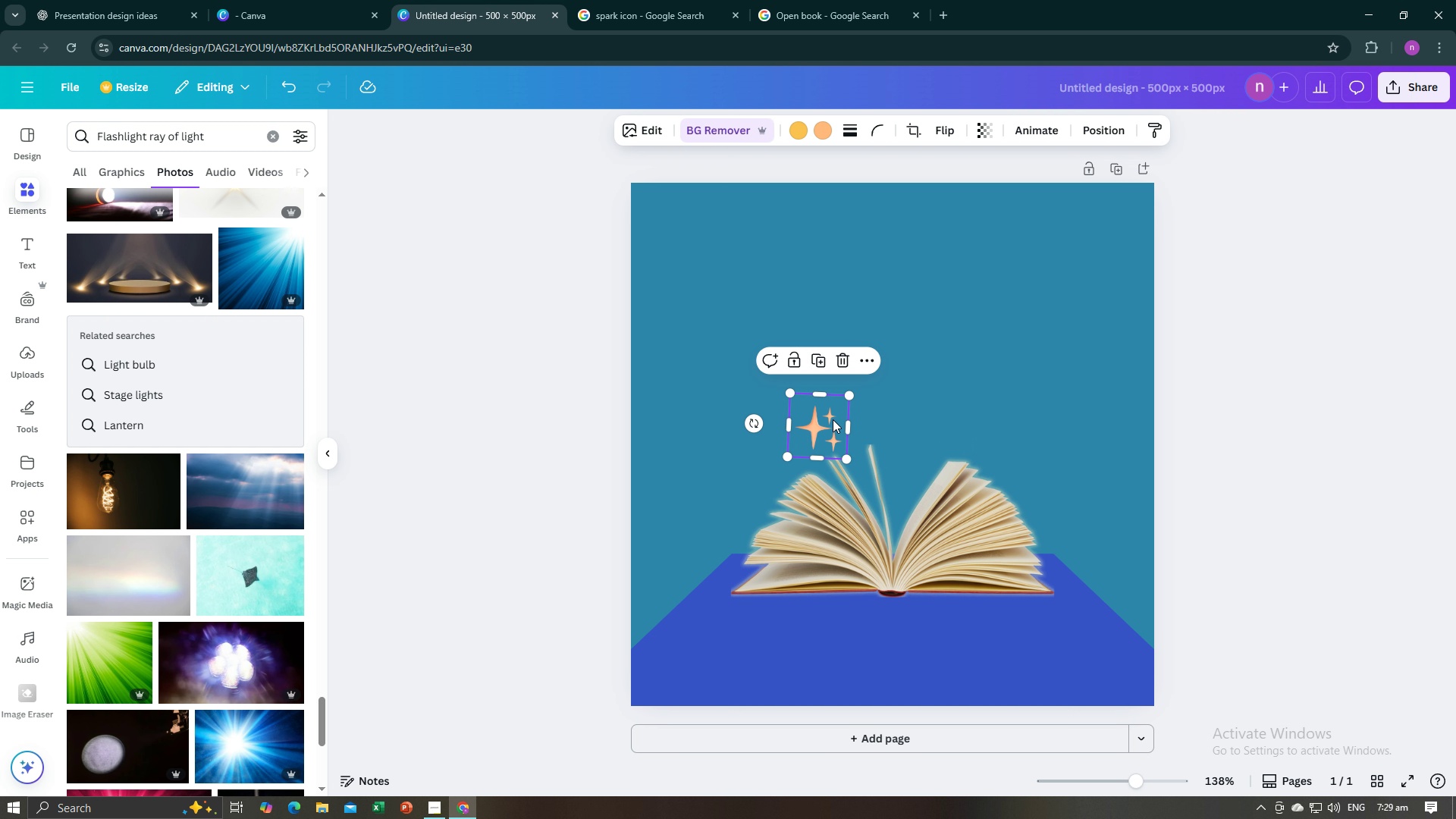 
key(Backspace)
 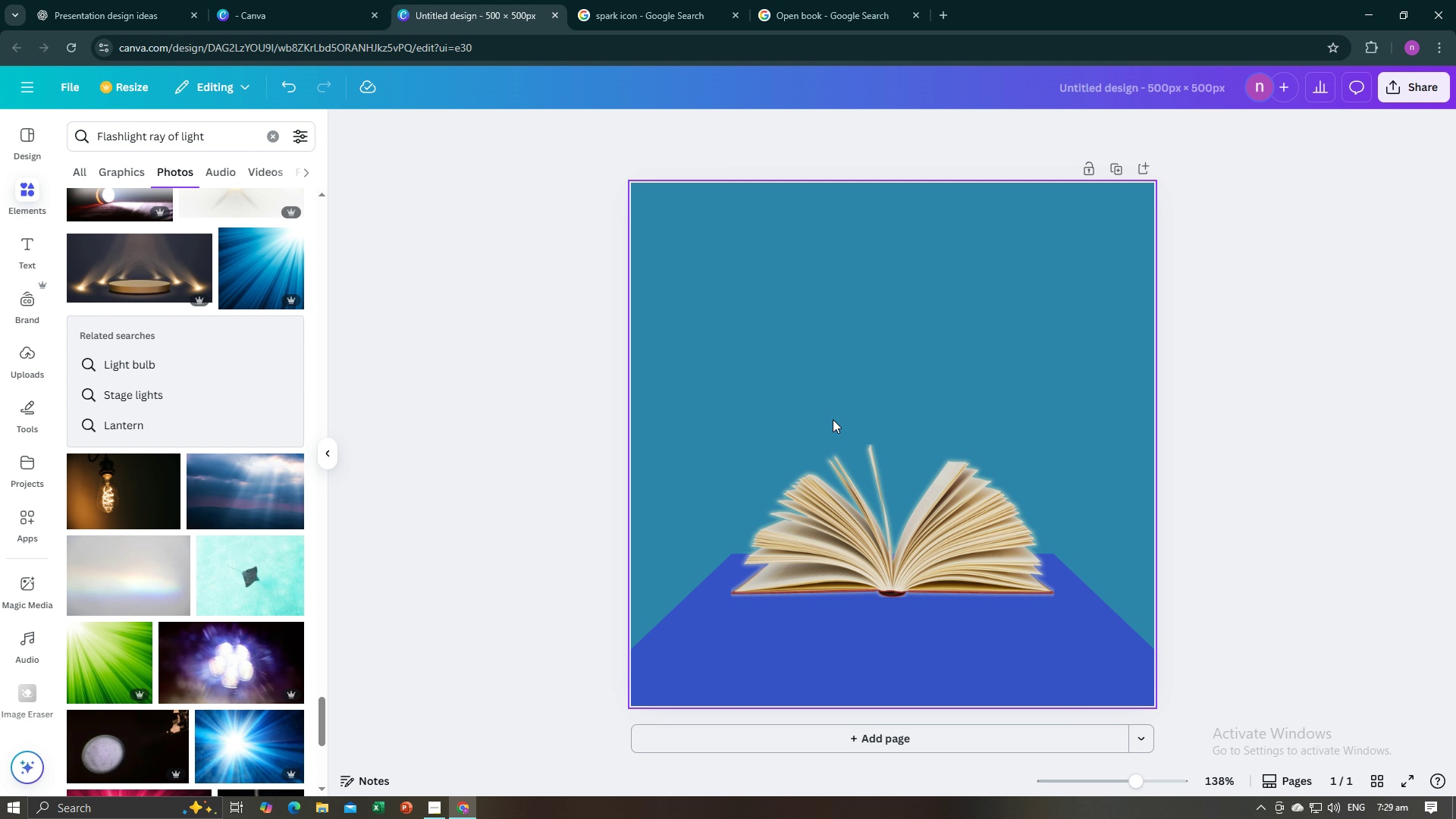 
double_click([833, 419])
 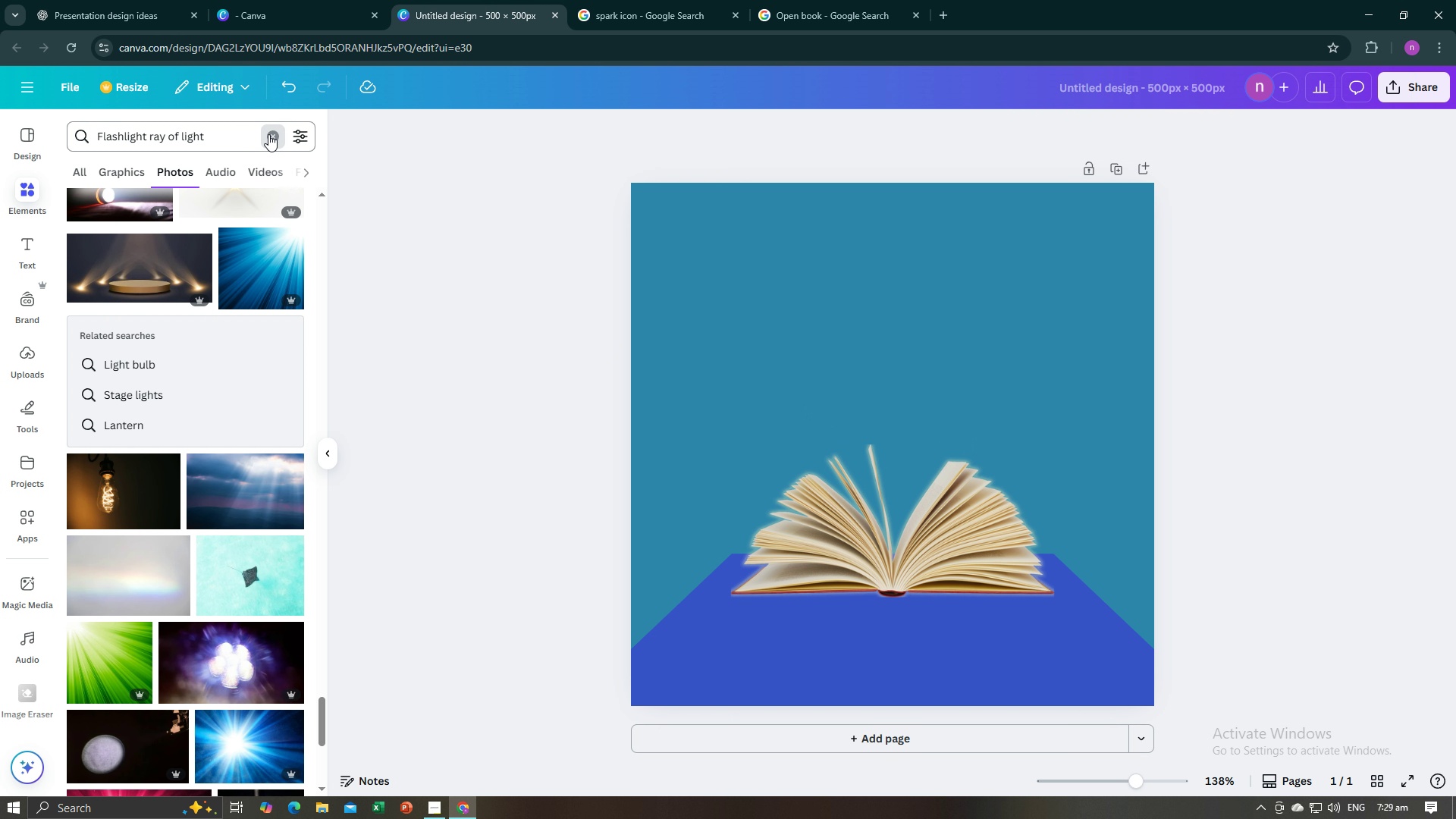 
double_click([225, 137])
 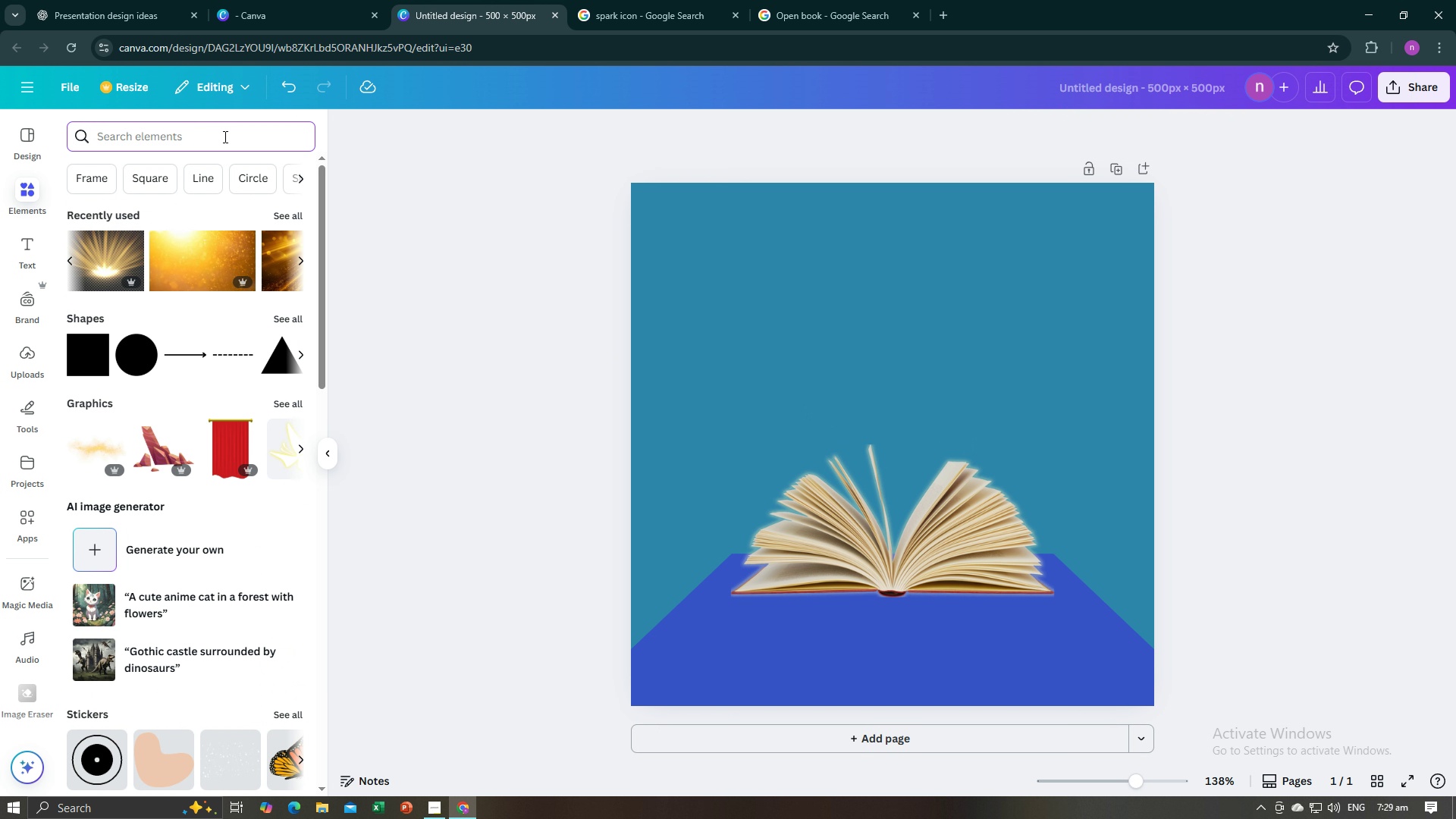 
type(Bulb)
 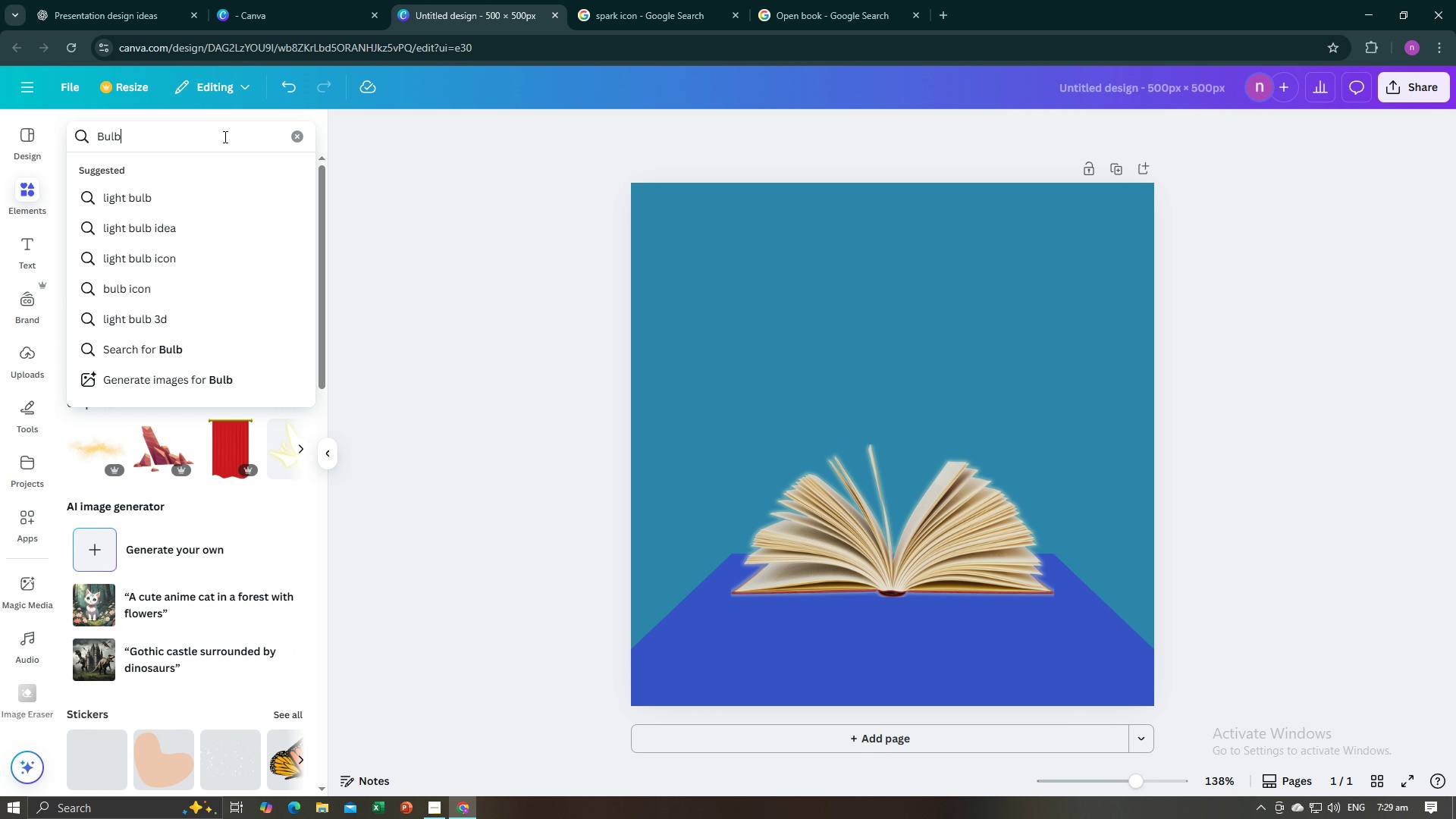 
key(Enter)
 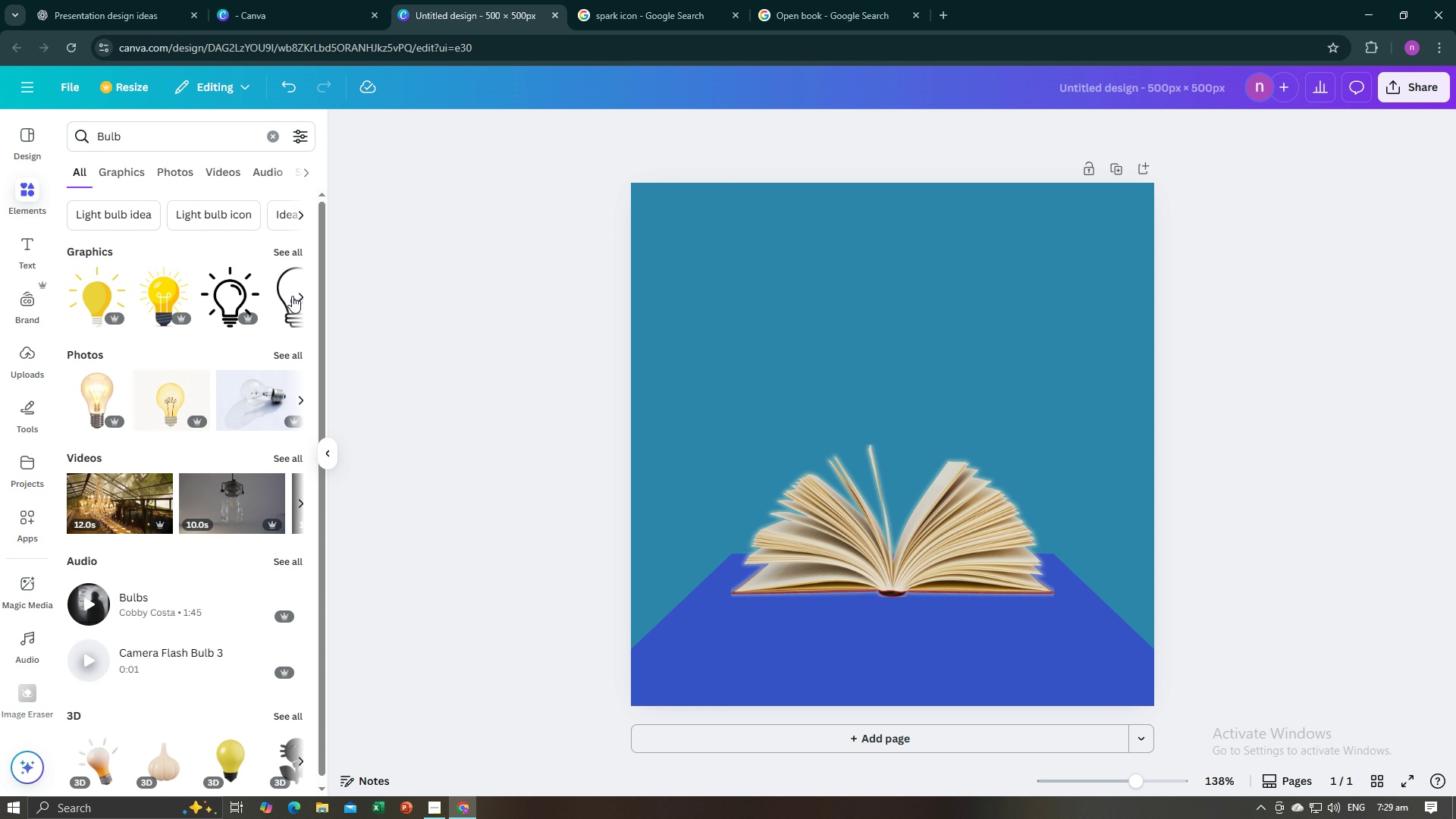 
wait(6.02)
 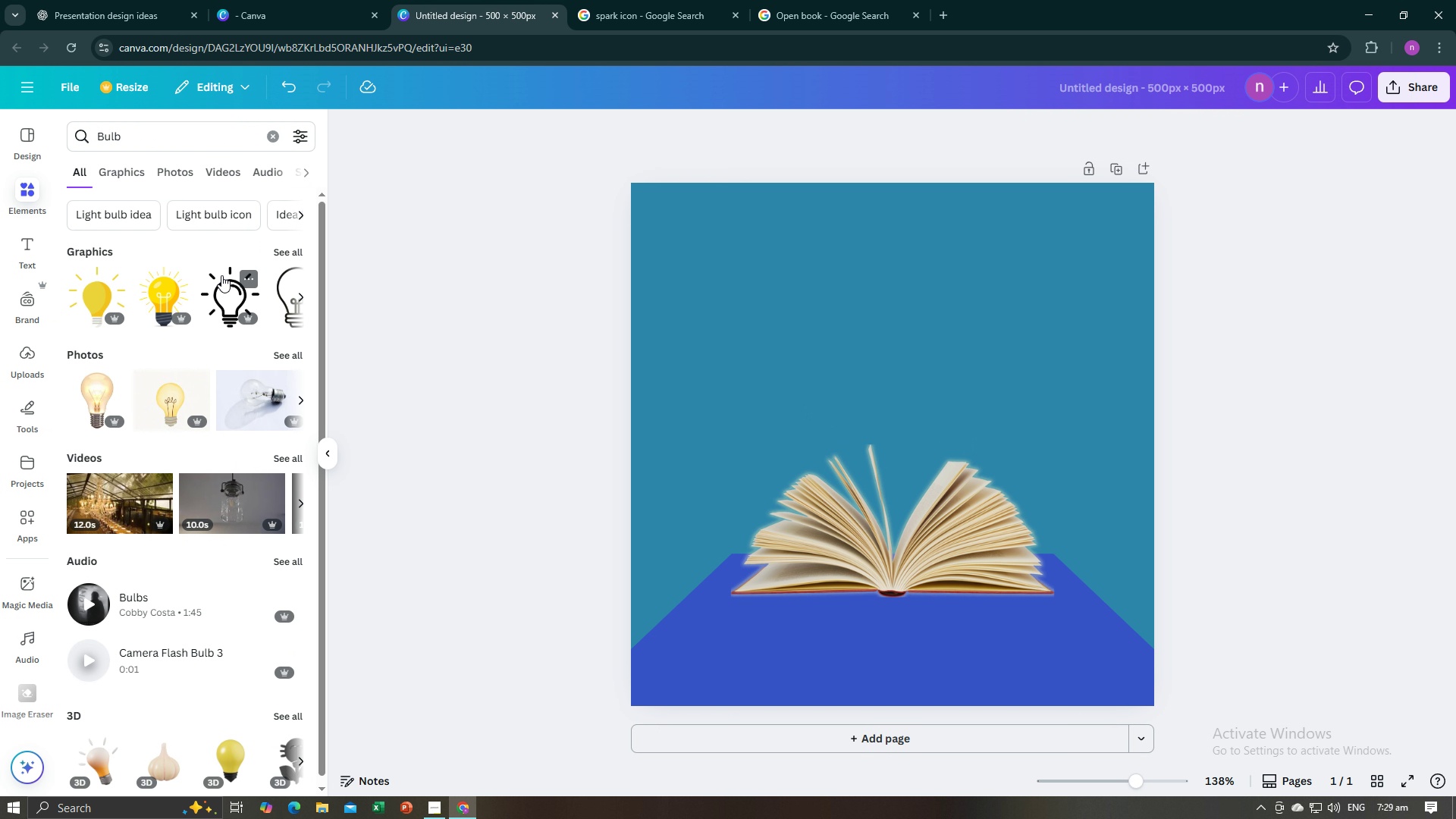 
left_click([301, 290])
 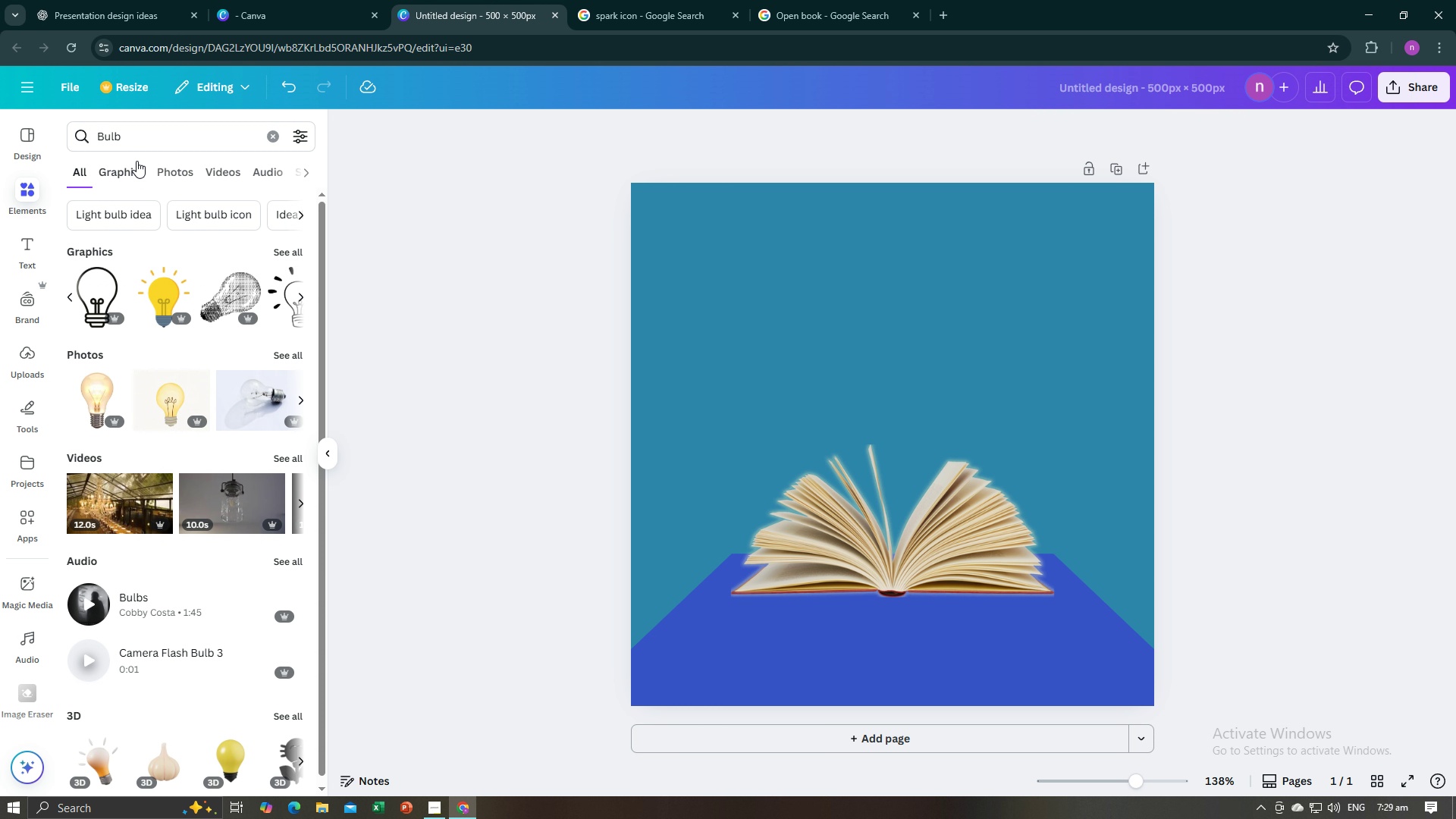 
left_click([150, 130])
 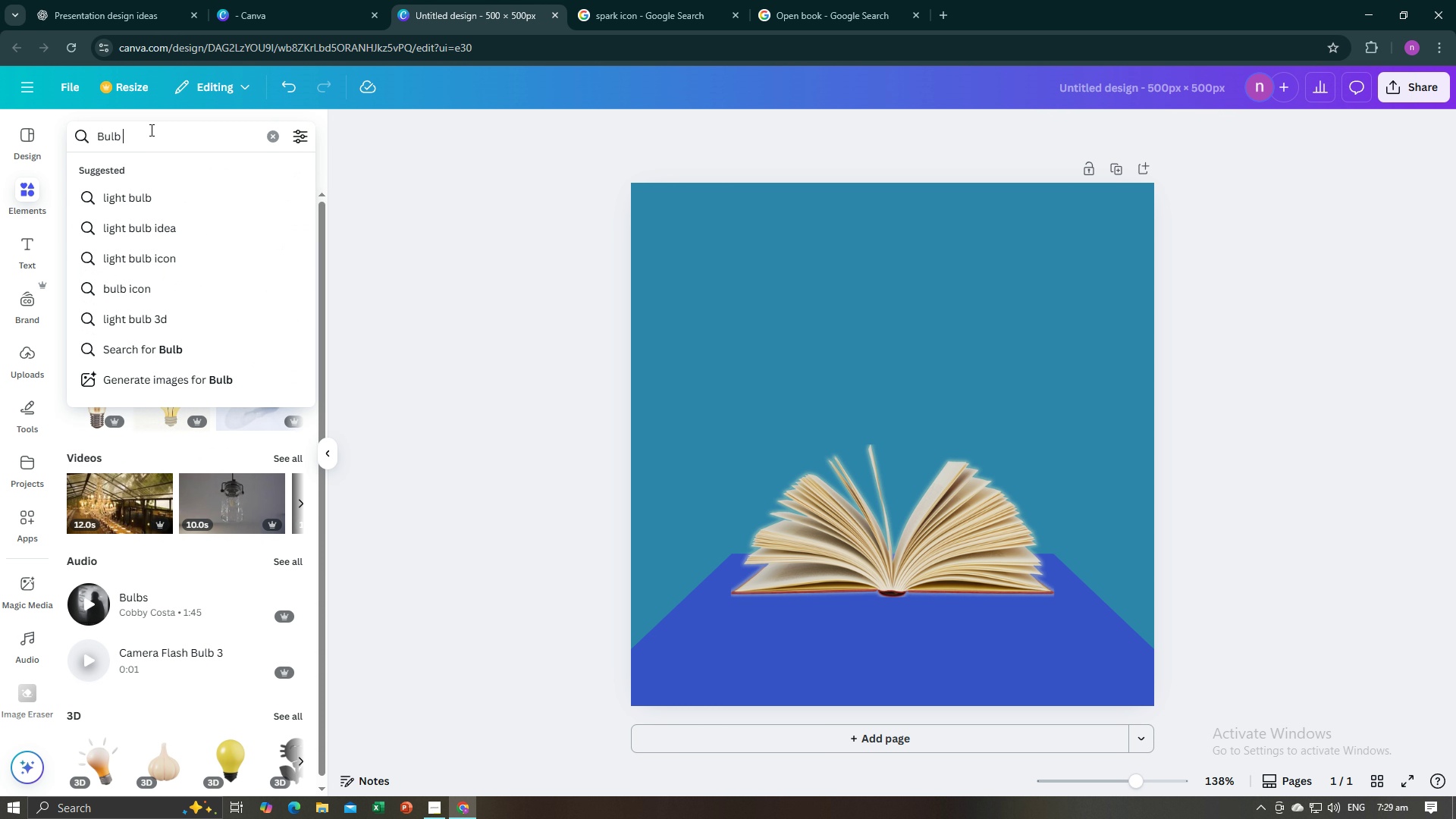 
type( orange)
 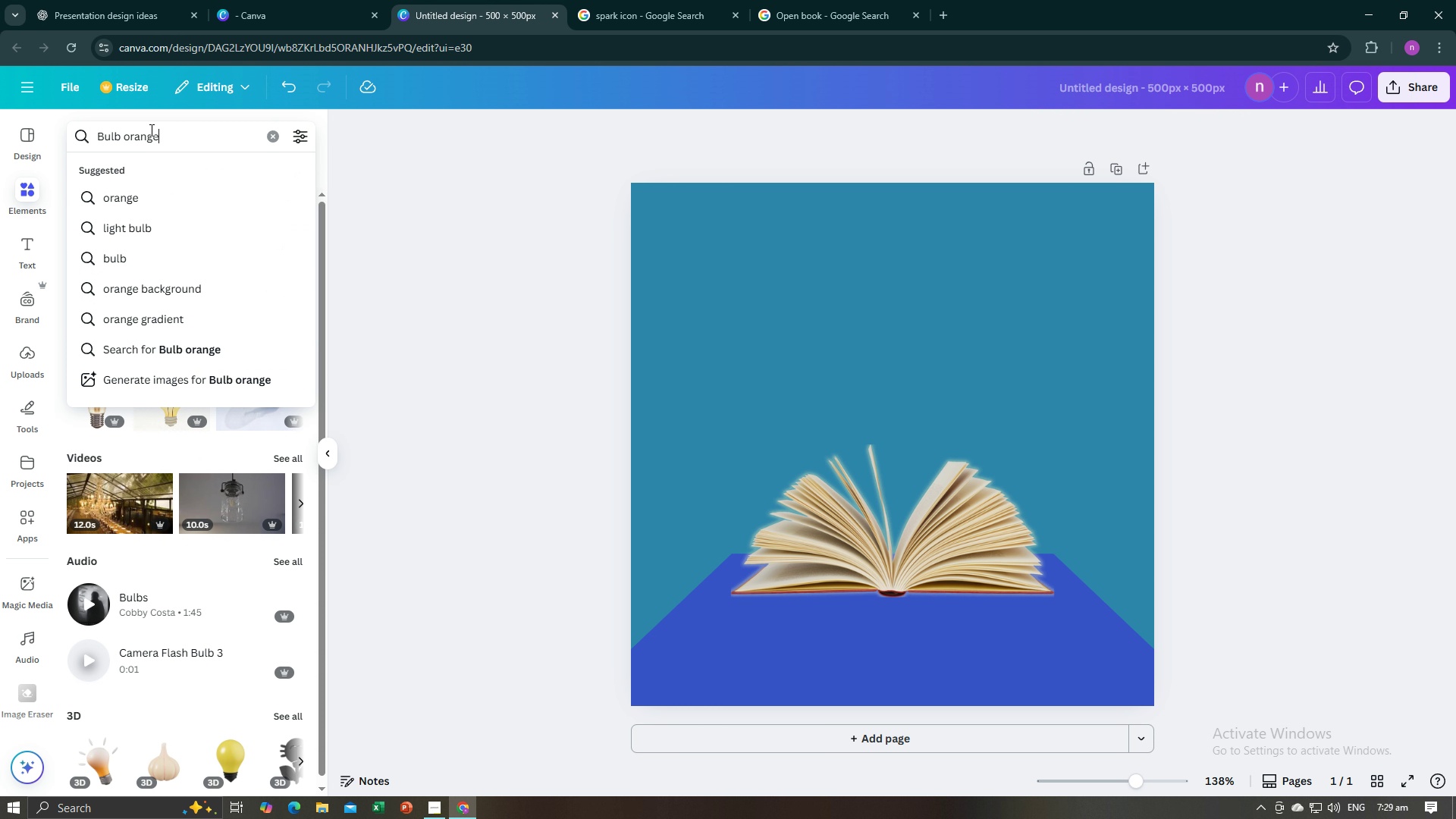 
key(Enter)
 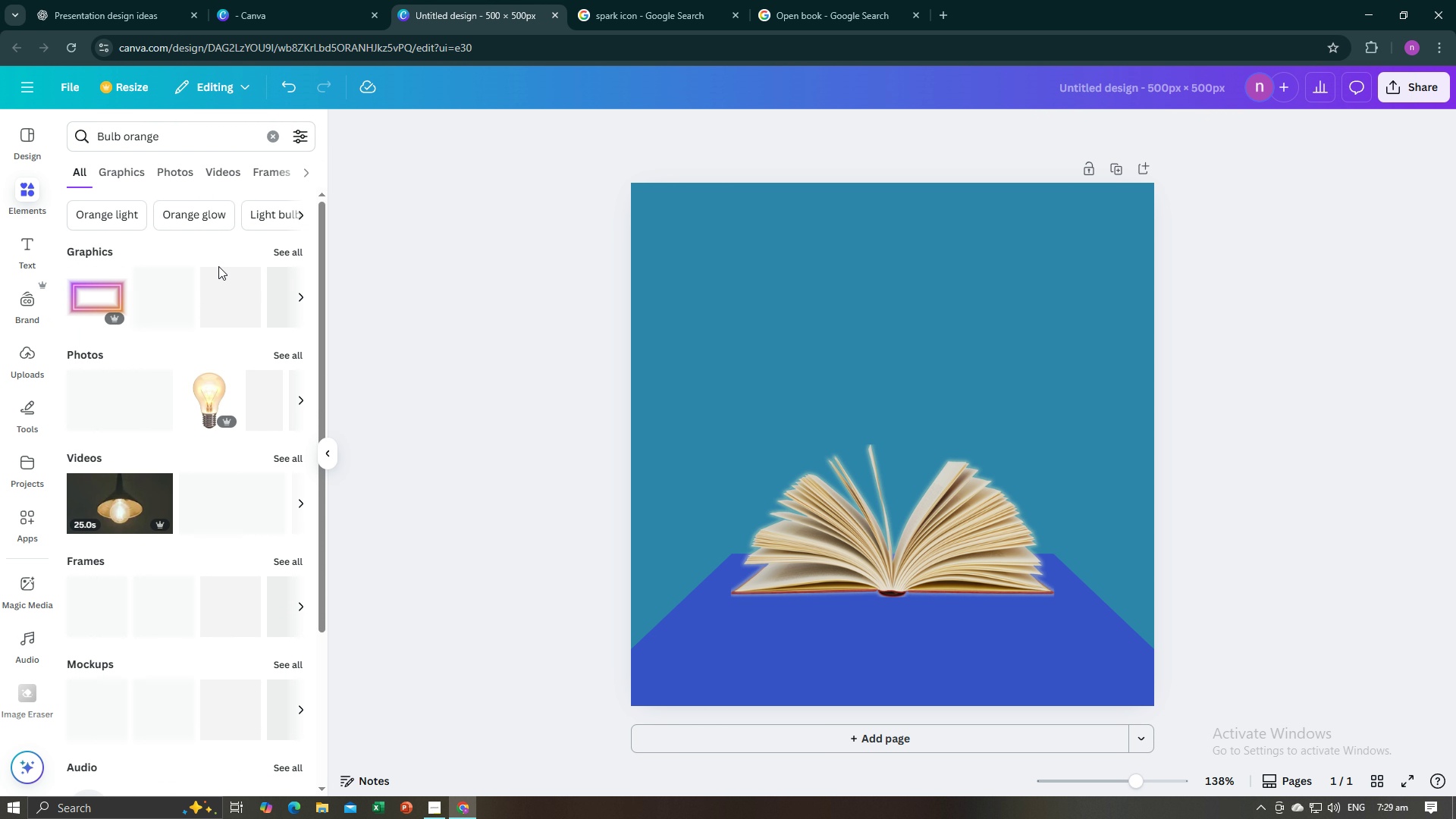 
mouse_move([229, 363])
 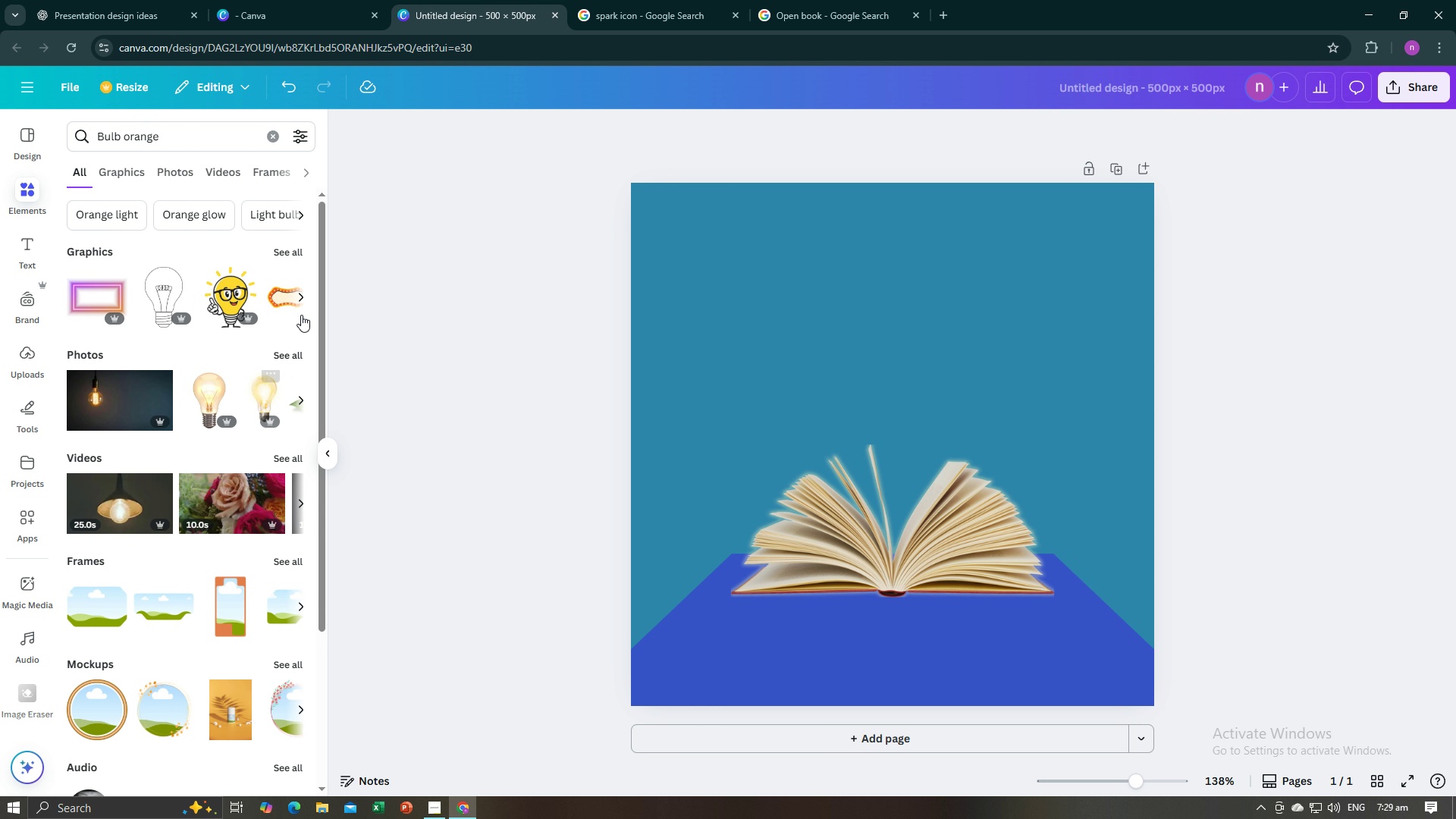 
left_click([301, 298])
 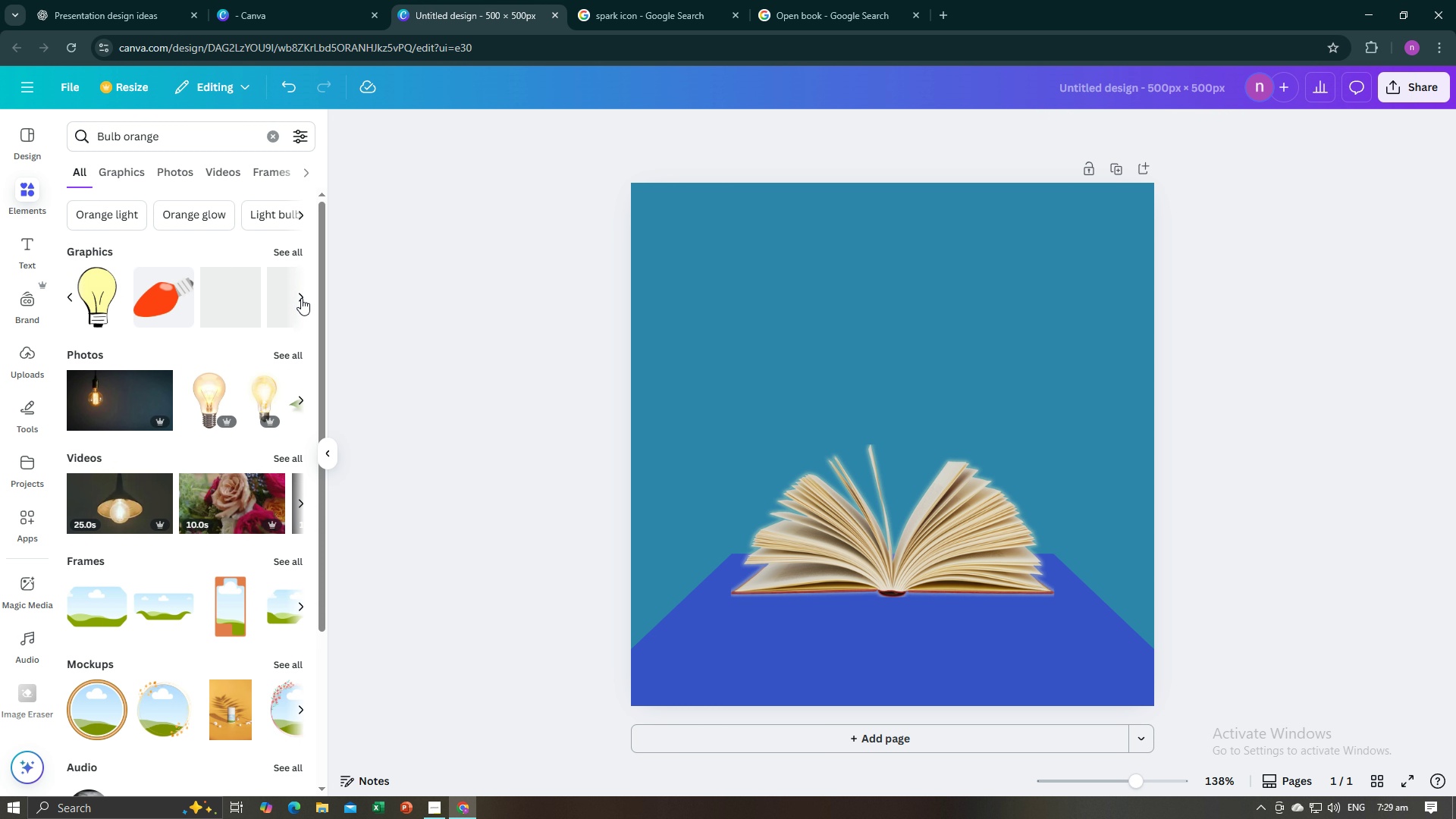 
left_click([301, 298])
 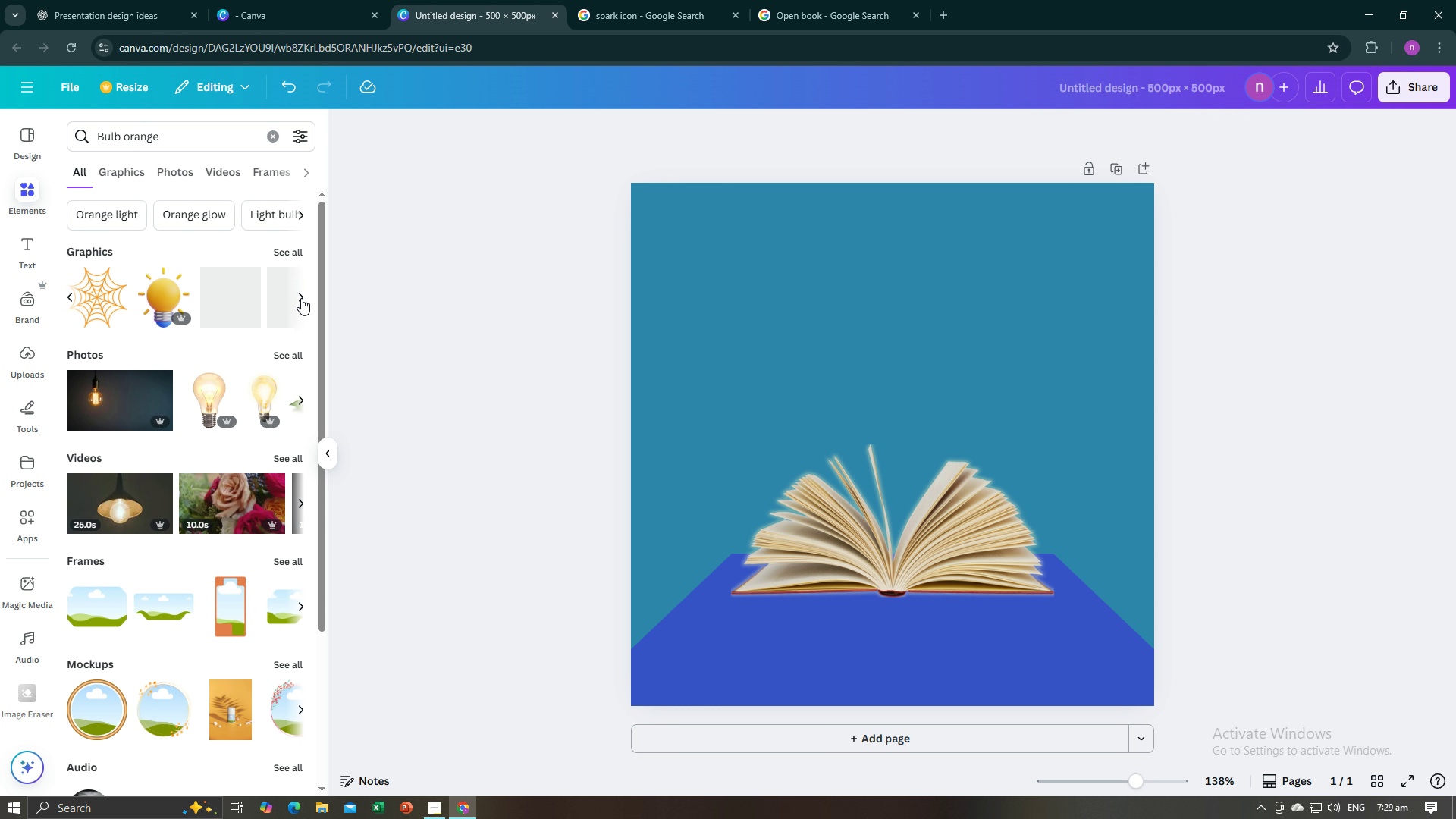 
left_click([301, 298])
 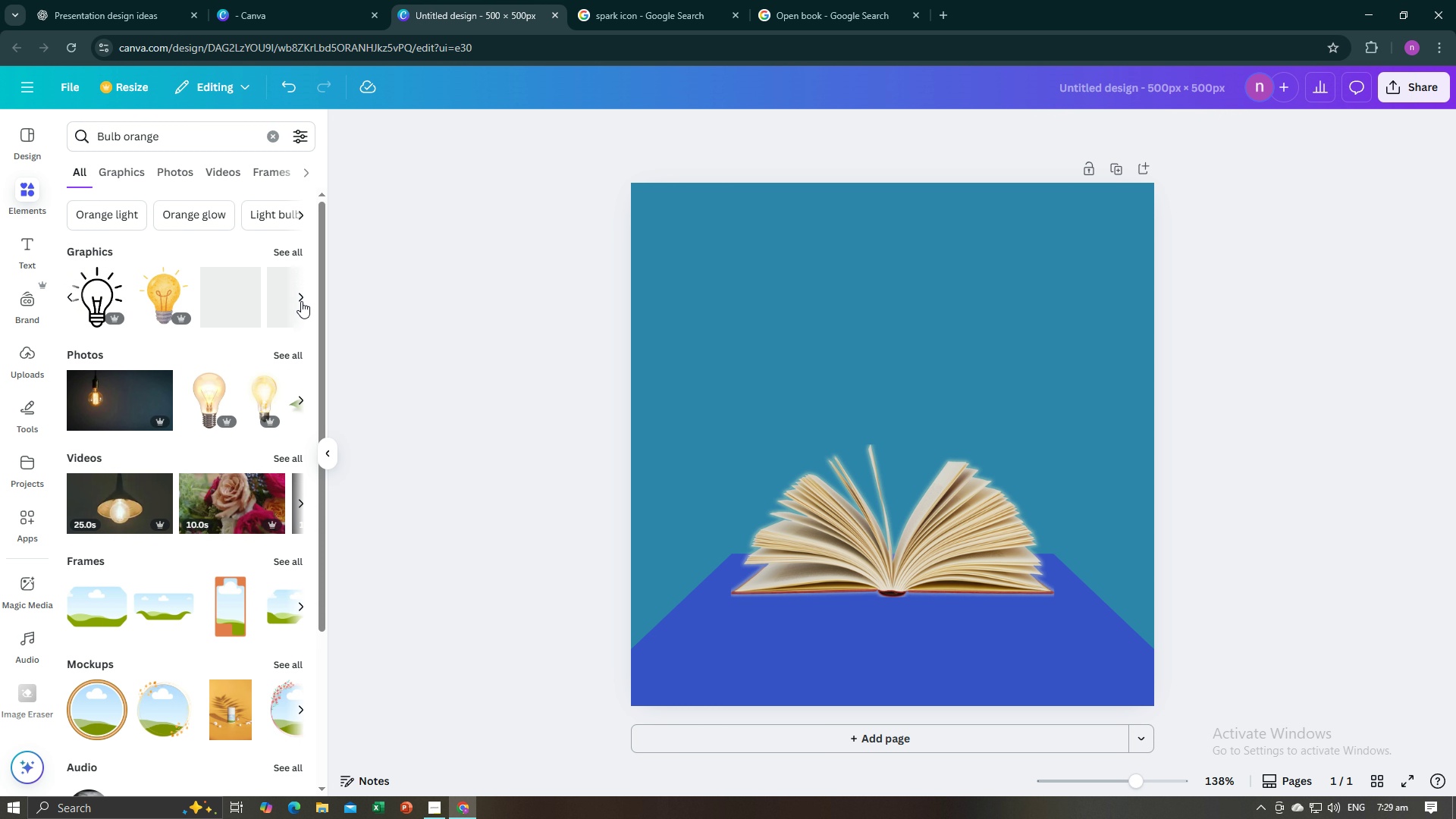 
left_click([301, 301])
 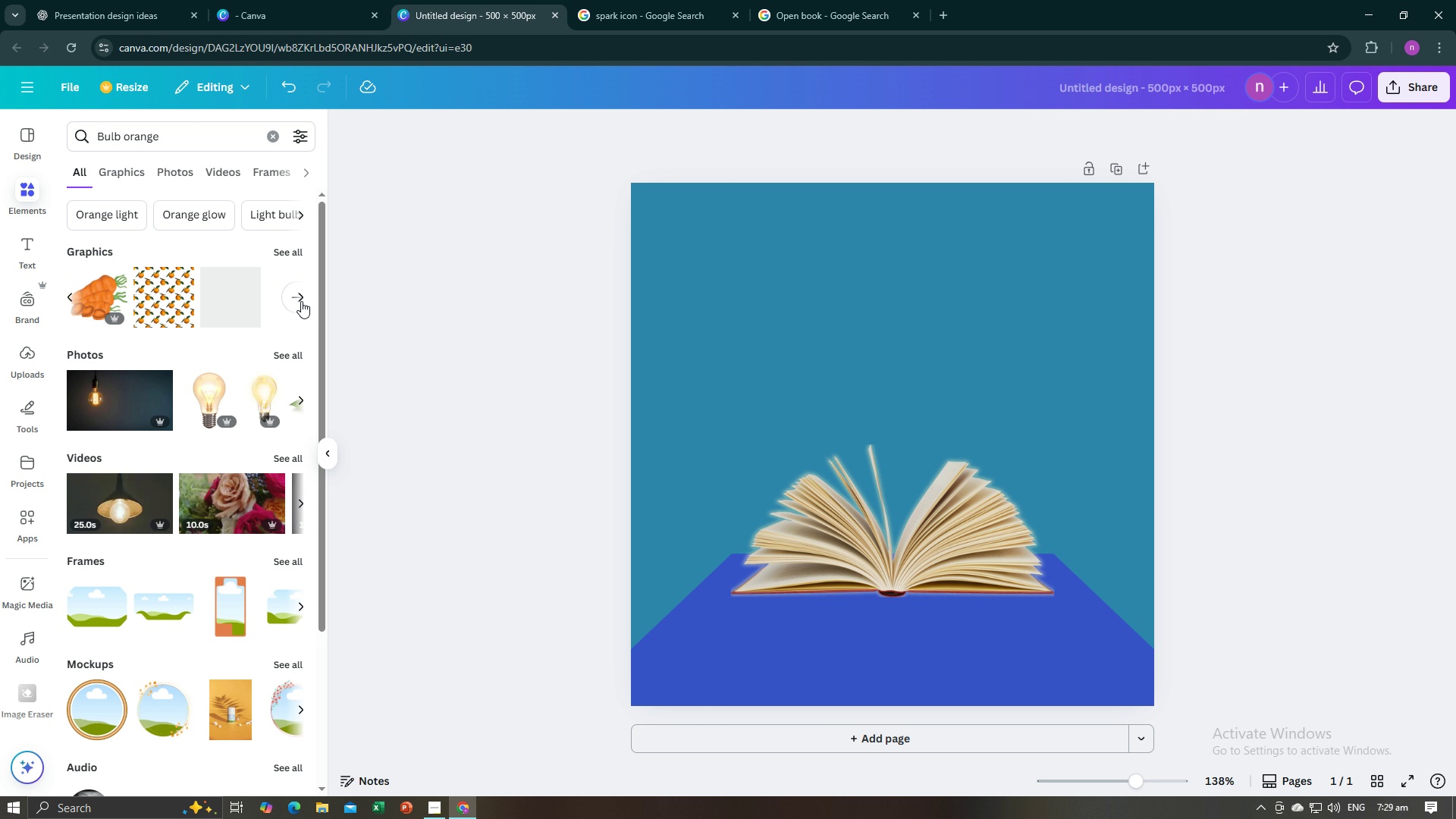 
left_click([301, 301])
 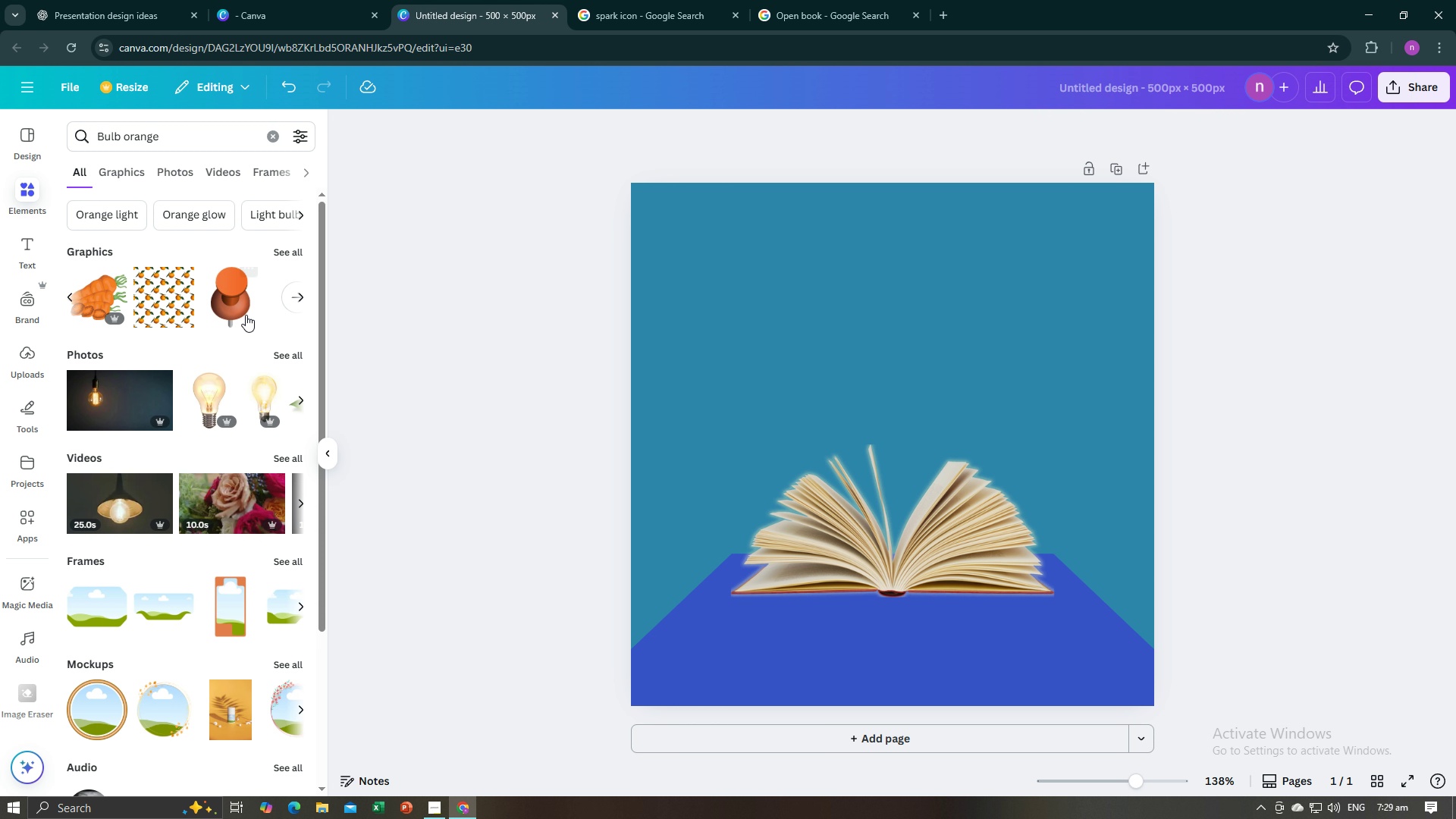 
left_click([294, 293])
 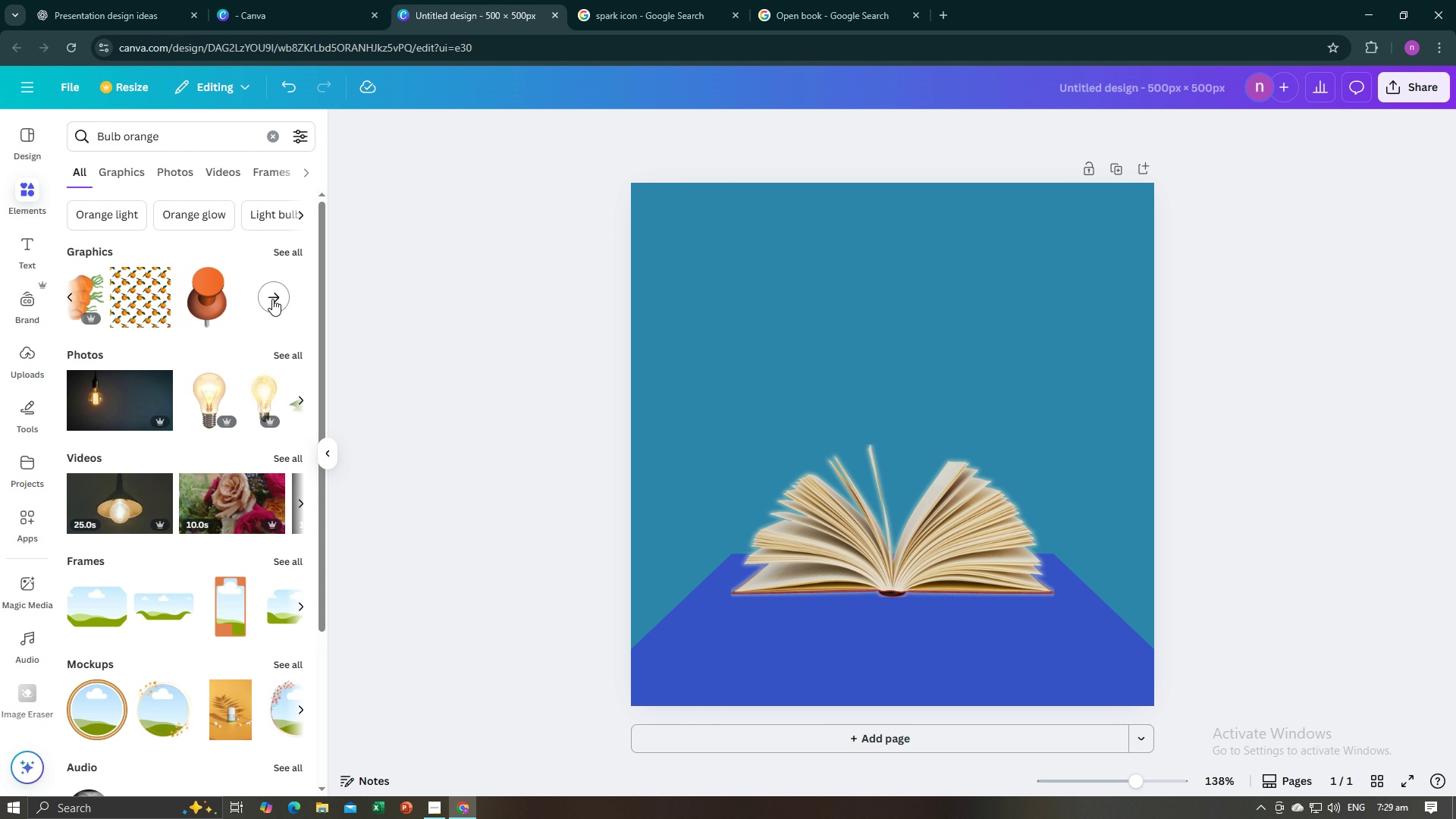 
left_click([272, 299])
 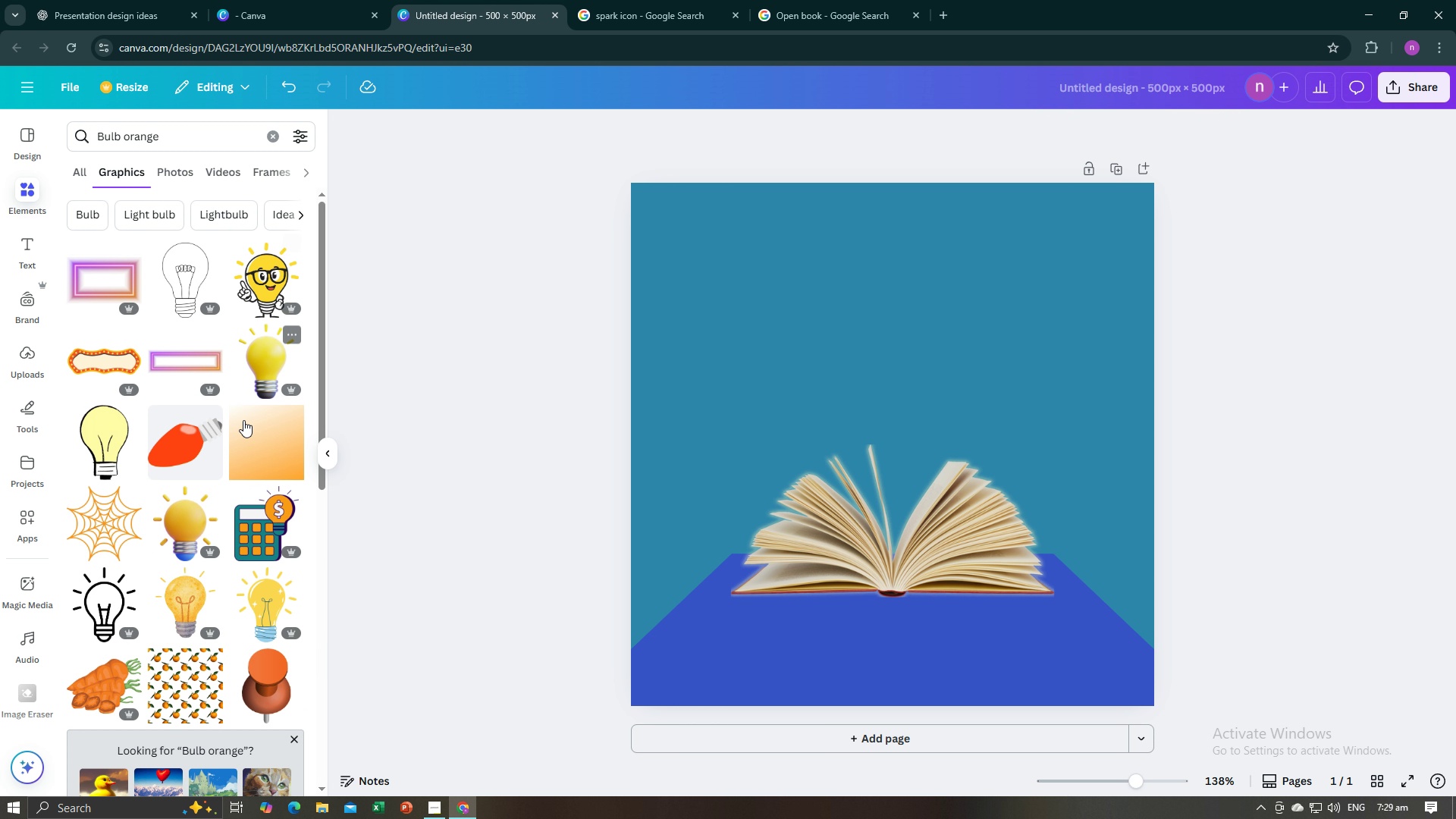 
scroll: coordinate [112, 558], scroll_direction: down, amount: 6.0
 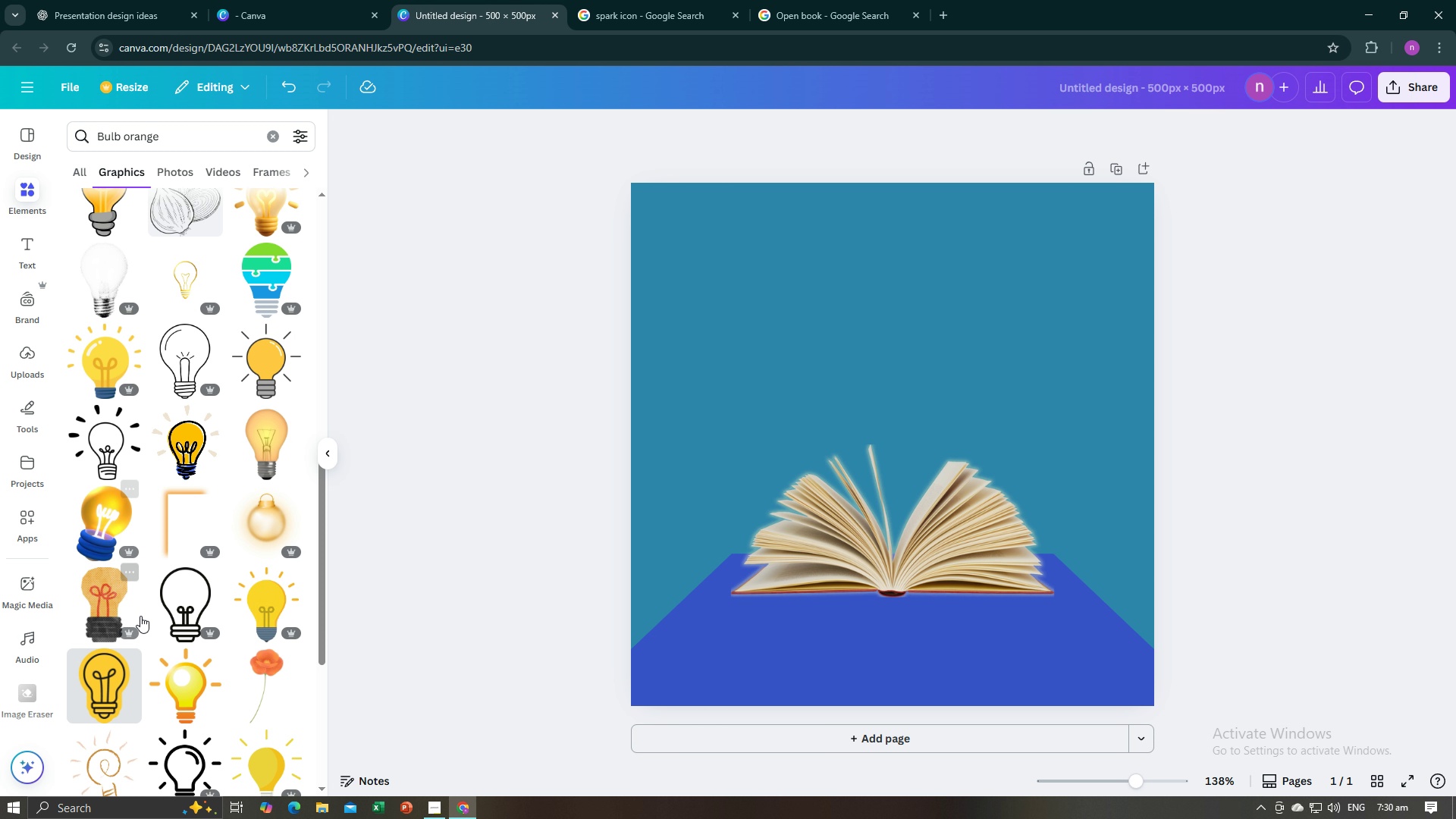 
left_click([184, 681])
 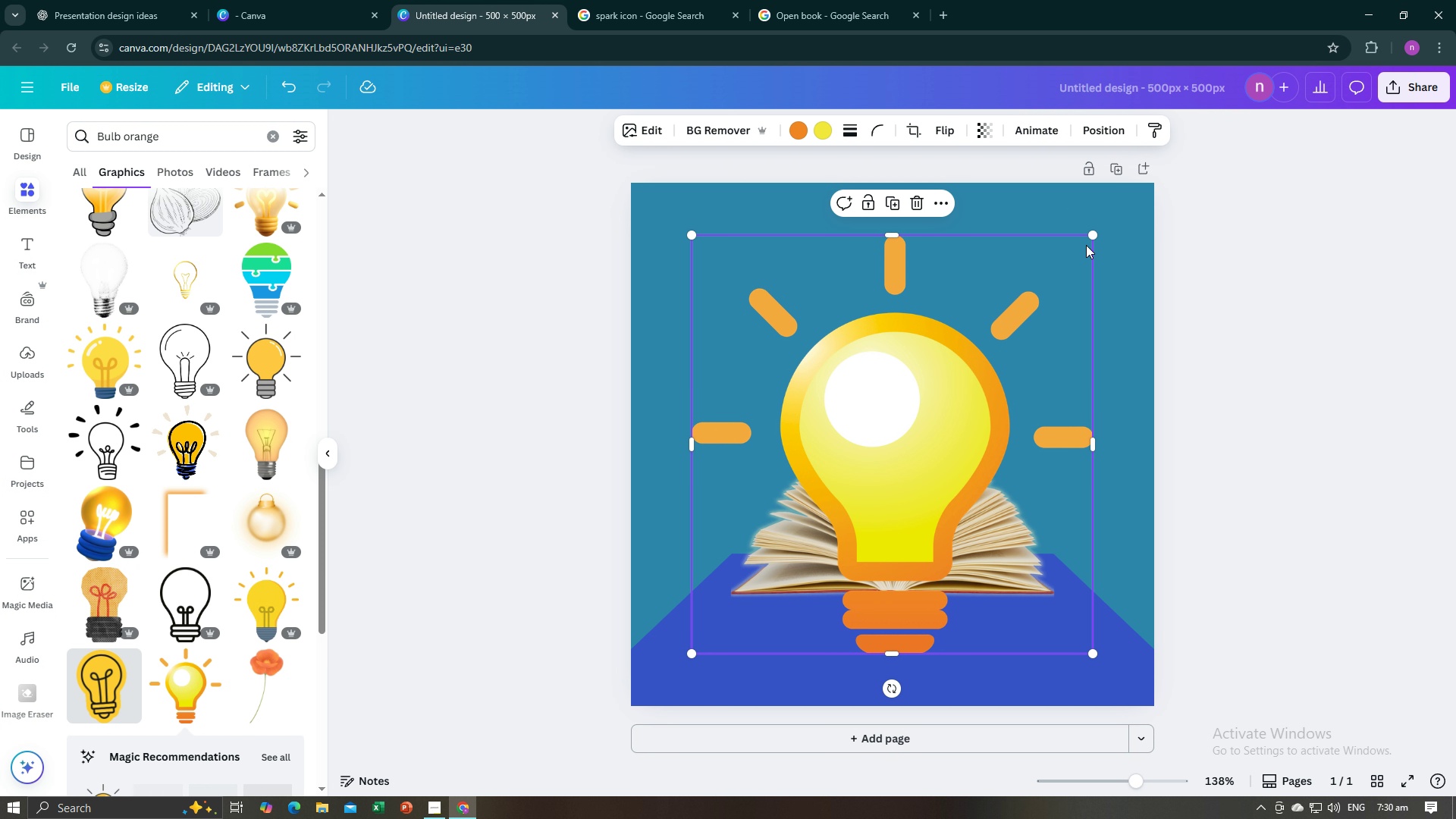 
left_click_drag(start_coordinate=[1090, 237], to_coordinate=[849, 541])
 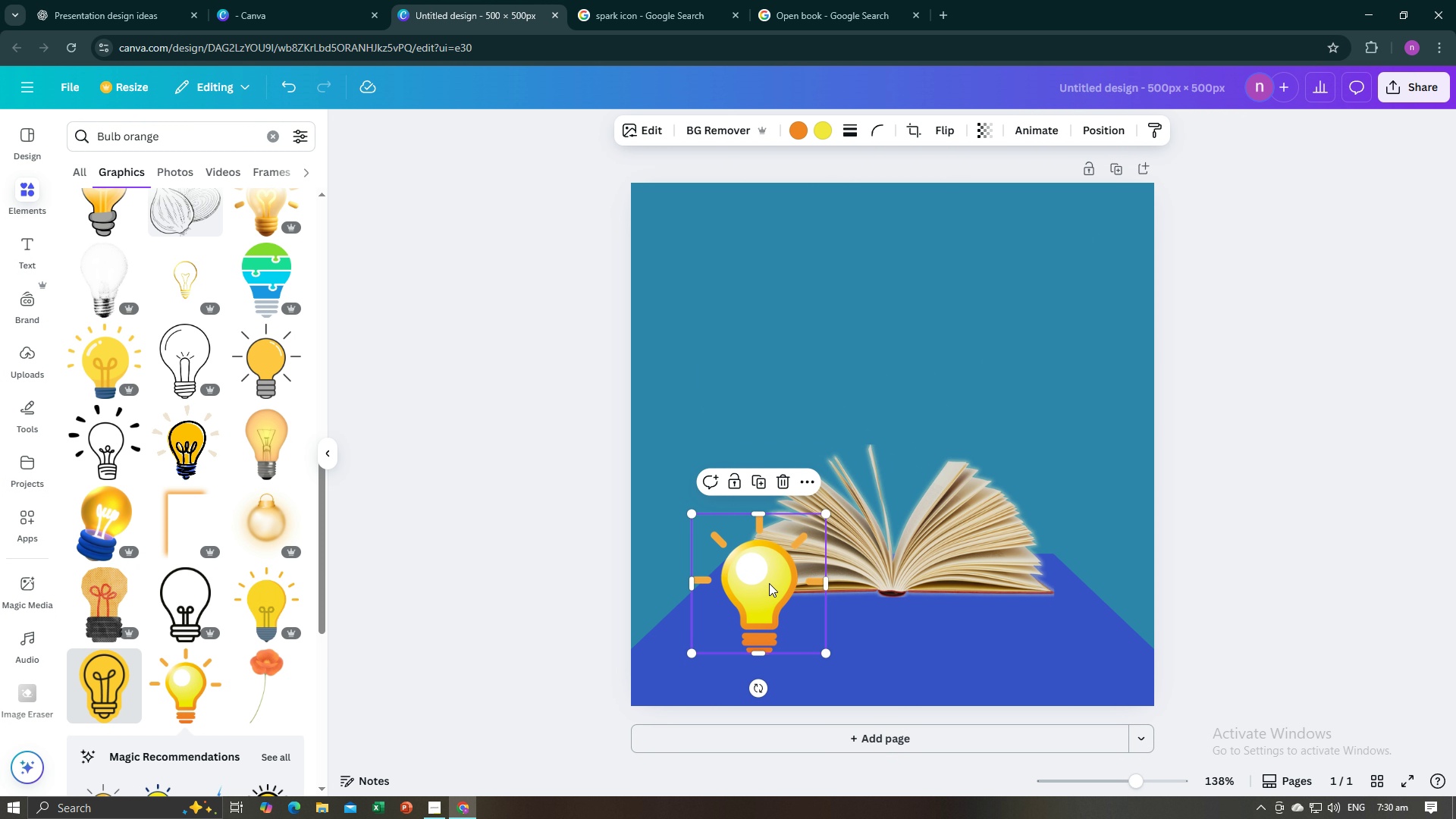 
left_click_drag(start_coordinate=[769, 583], to_coordinate=[903, 406])
 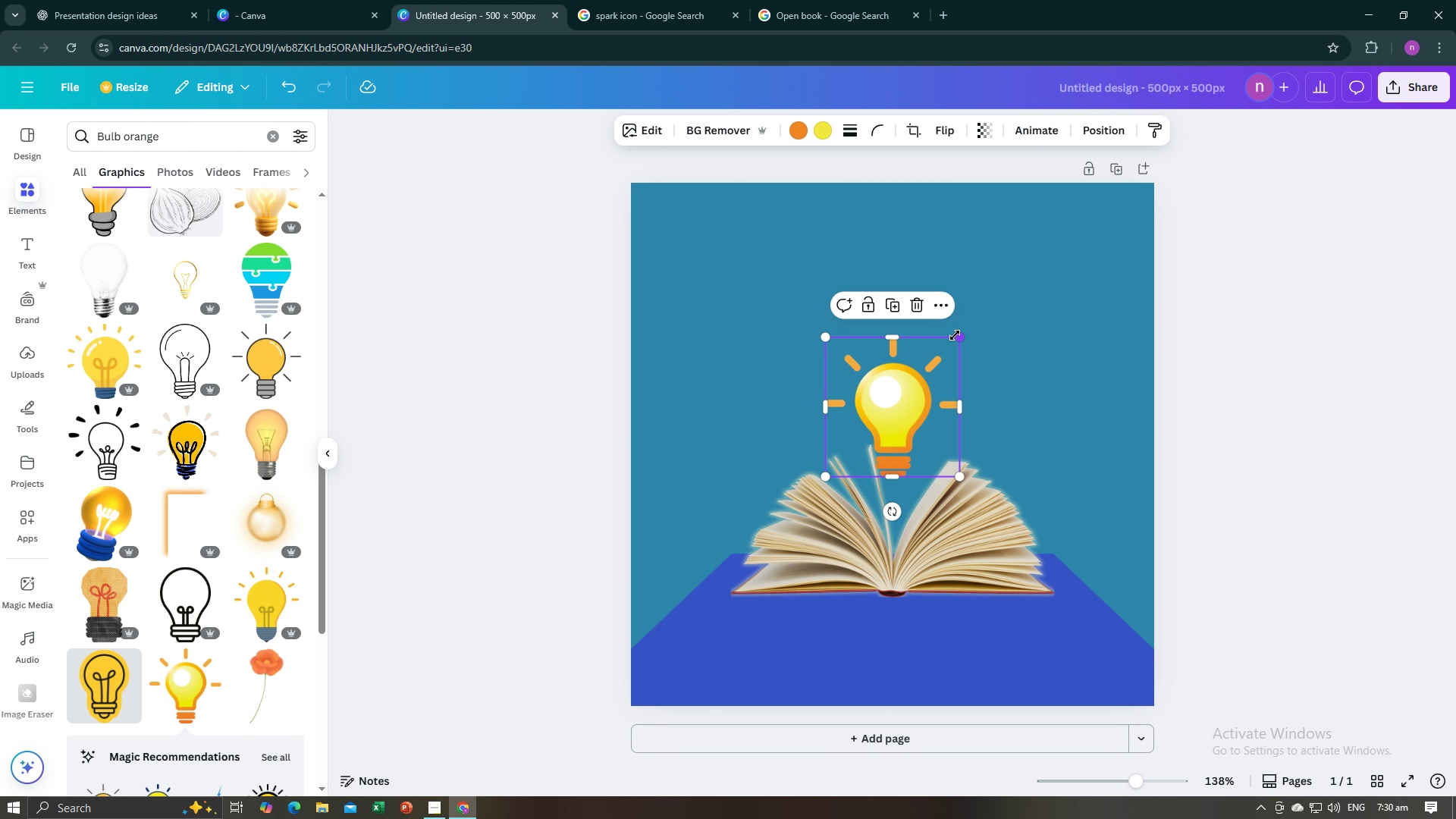 
left_click_drag(start_coordinate=[959, 335], to_coordinate=[942, 369])
 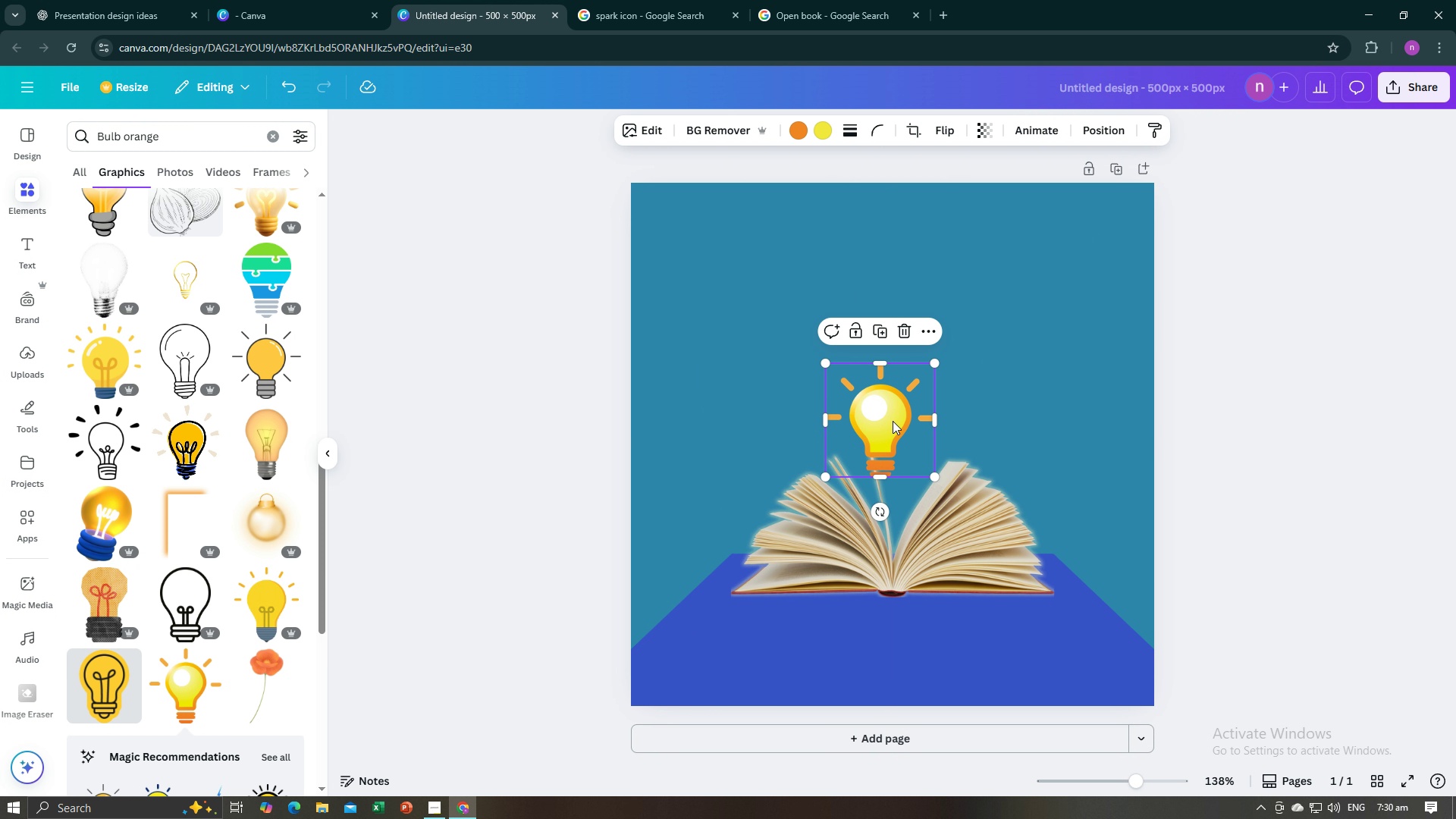 
left_click_drag(start_coordinate=[893, 421], to_coordinate=[905, 435])
 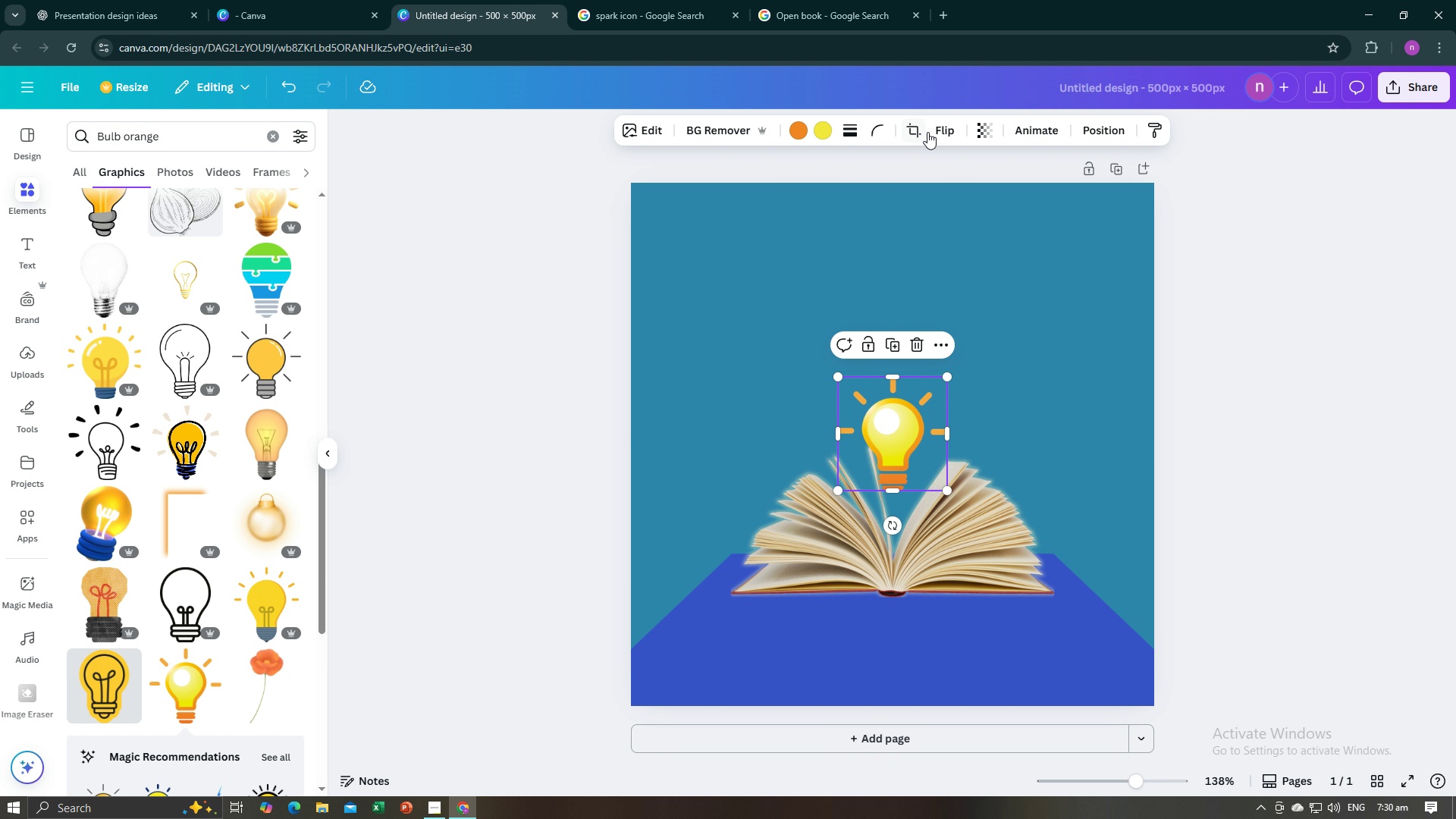 
left_click([990, 124])
 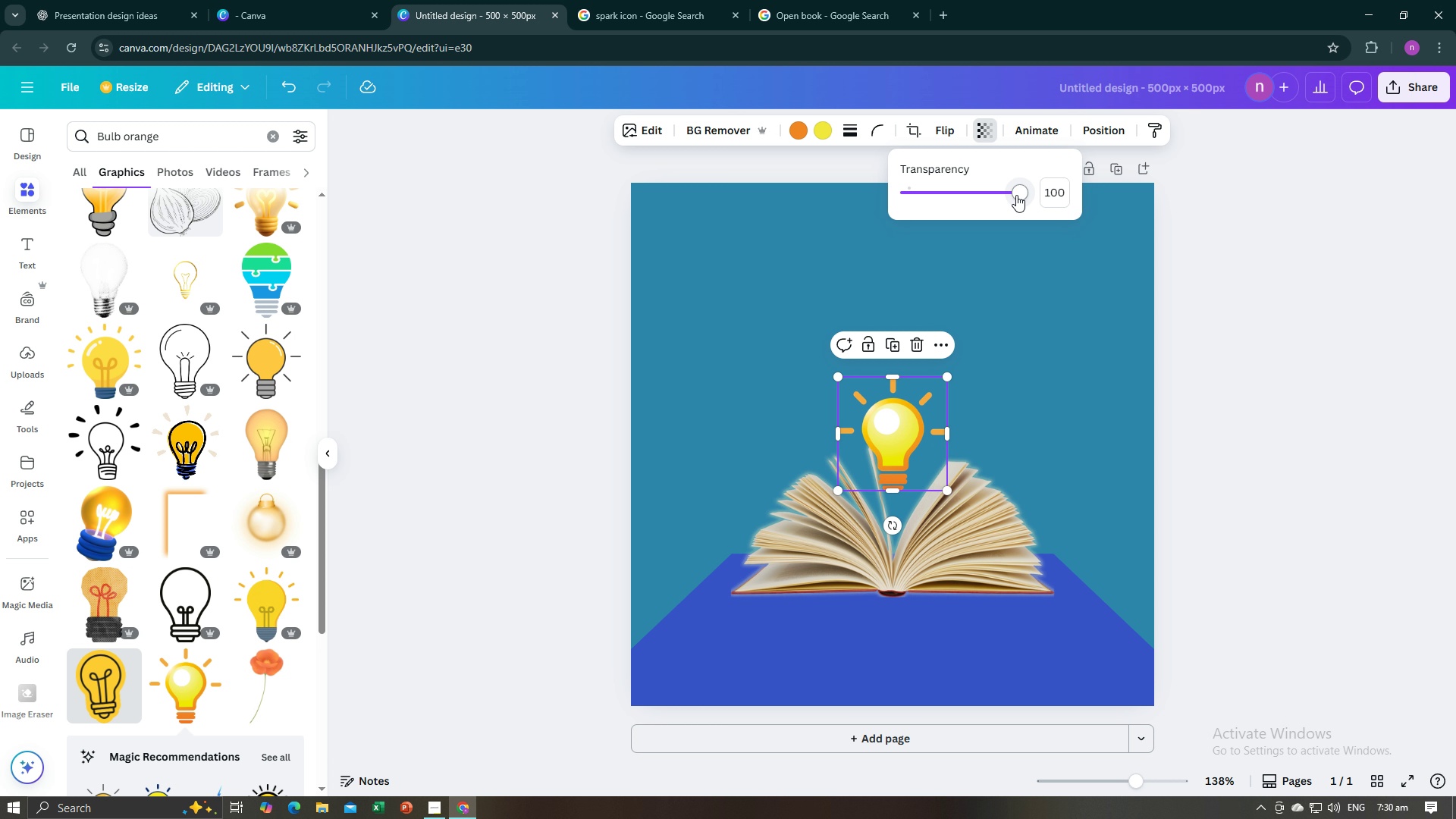 
left_click_drag(start_coordinate=[1016, 195], to_coordinate=[970, 210])
 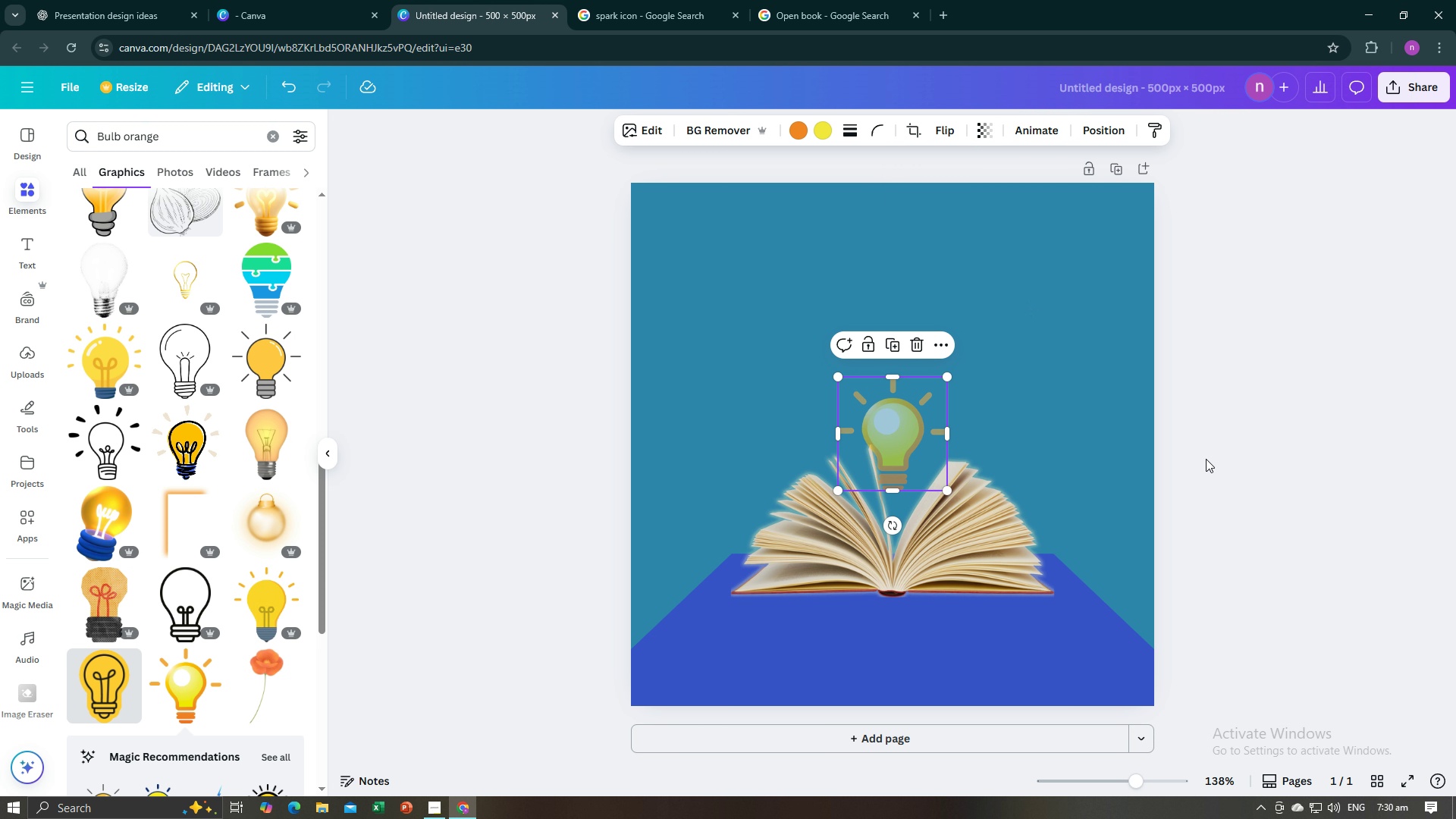 
double_click([1206, 459])
 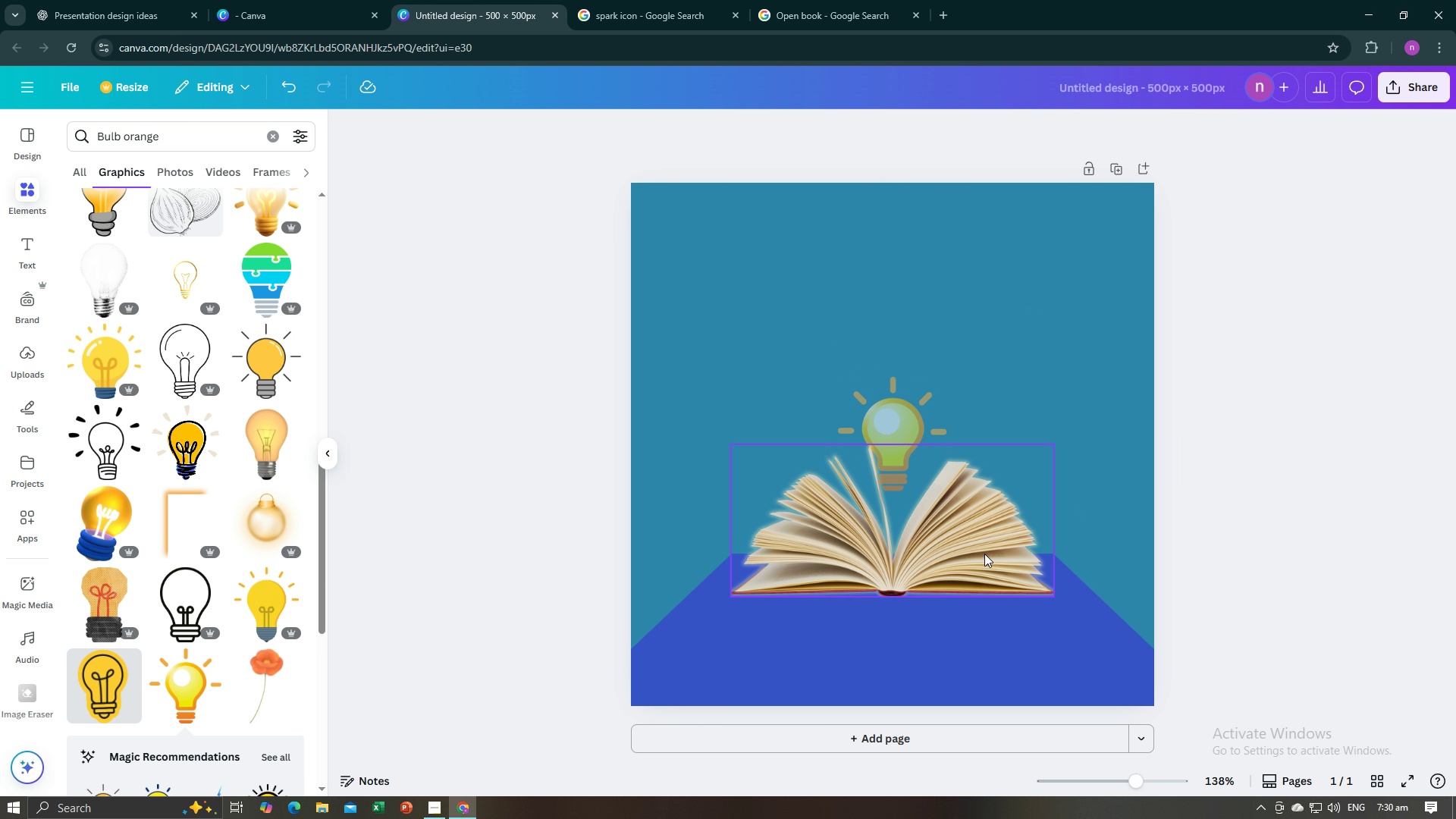 
left_click([984, 554])
 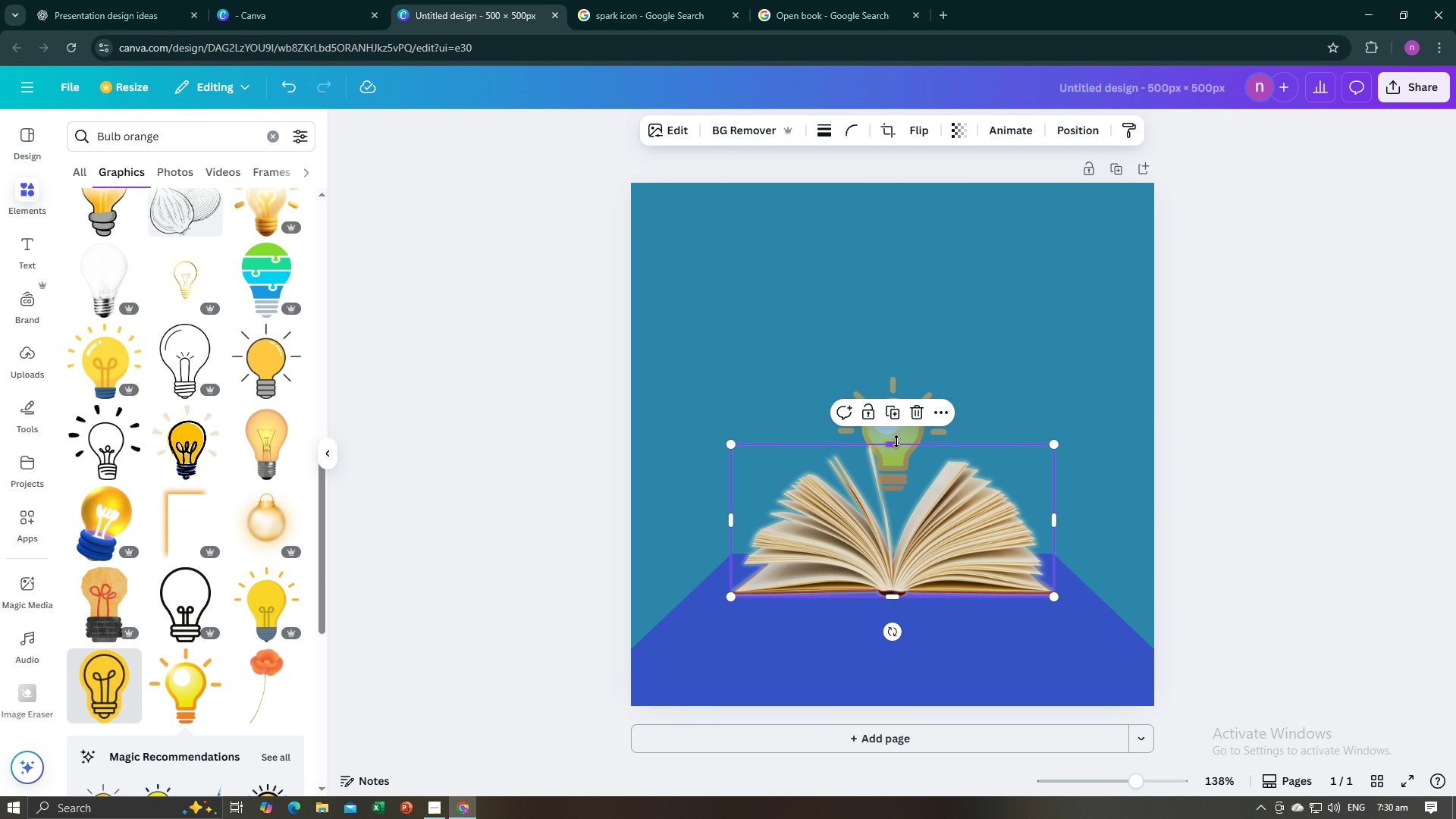 
left_click([896, 441])
 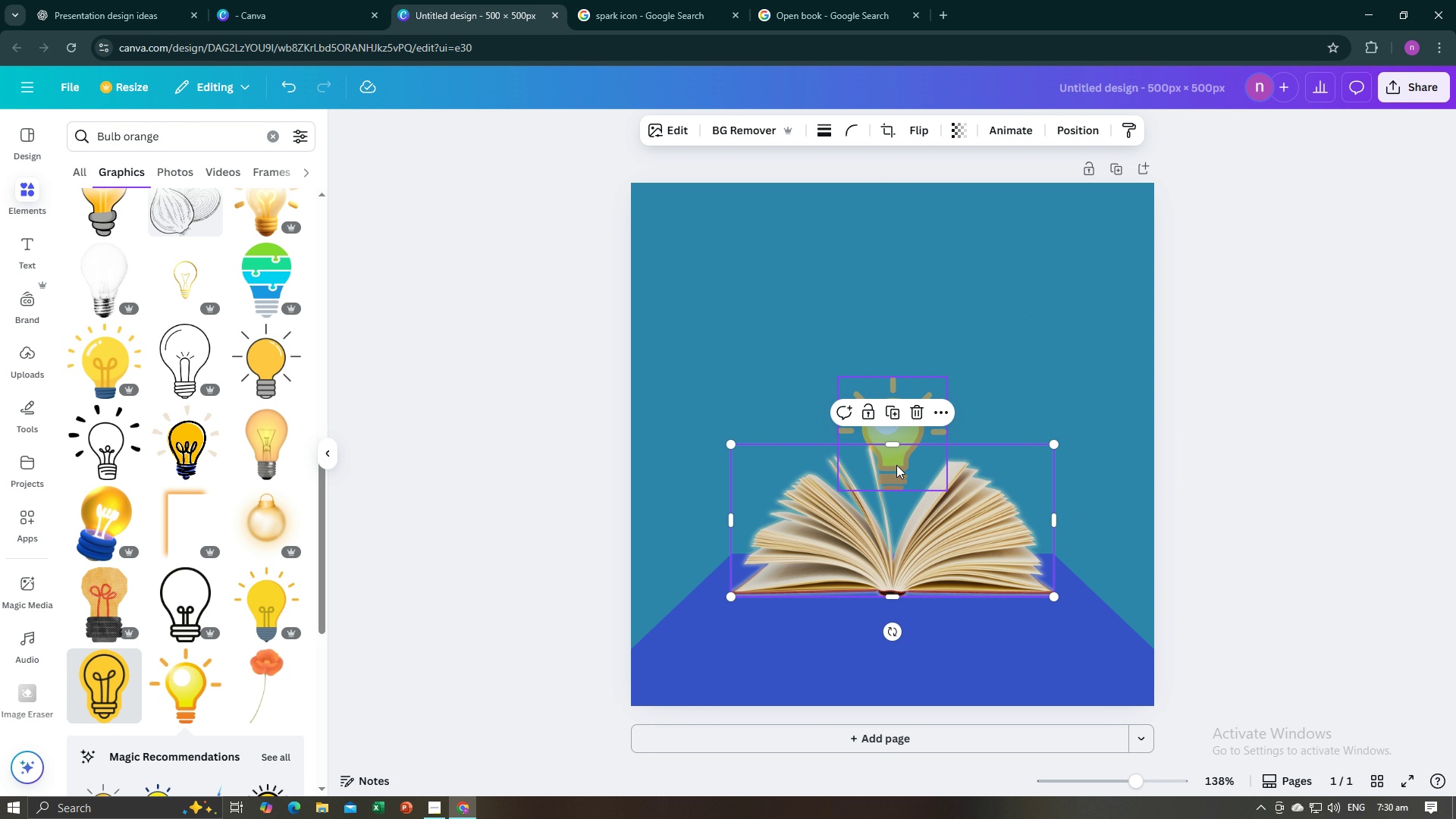 
left_click([896, 465])
 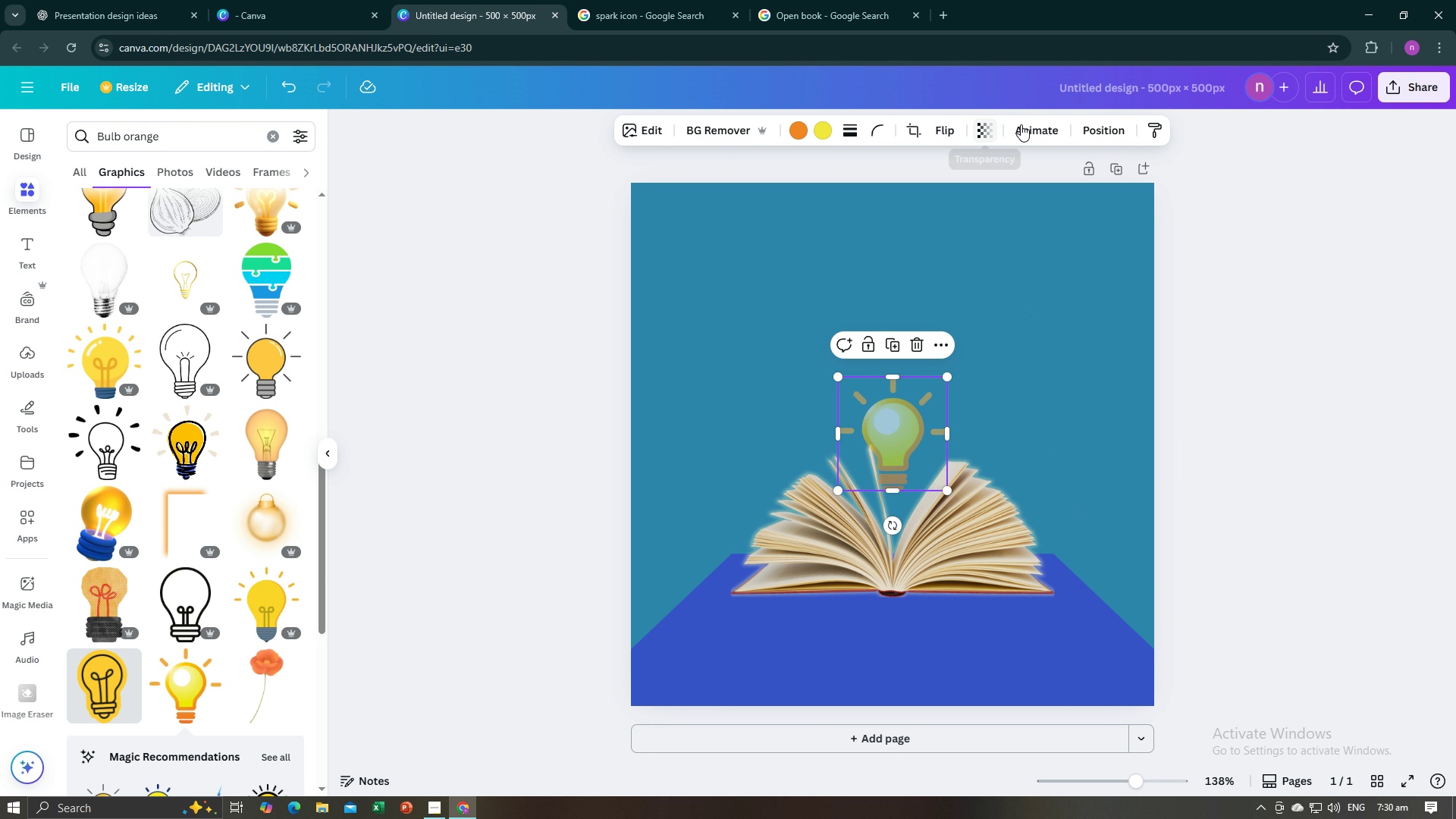 
left_click([1021, 124])
 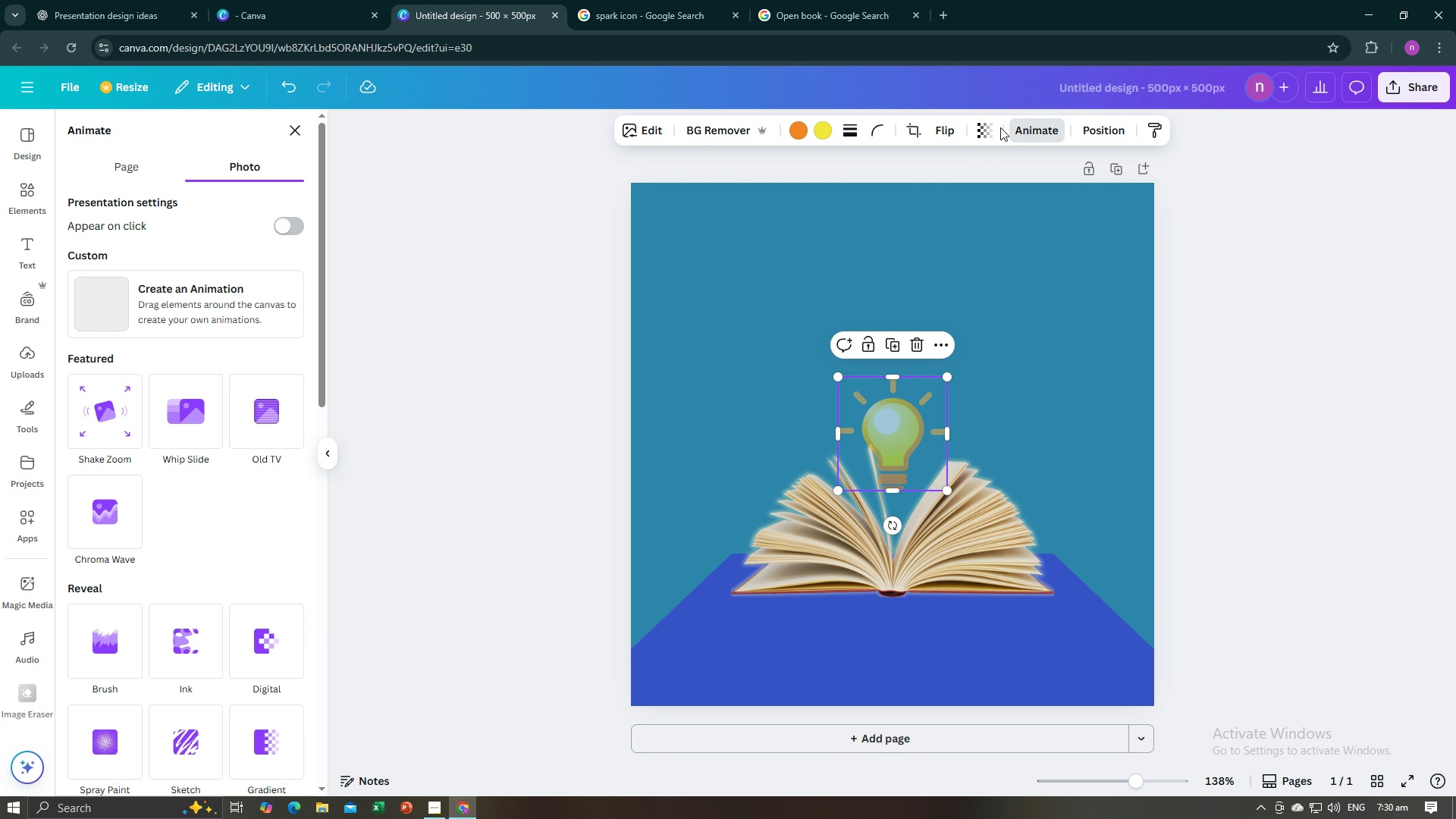 
left_click([999, 128])
 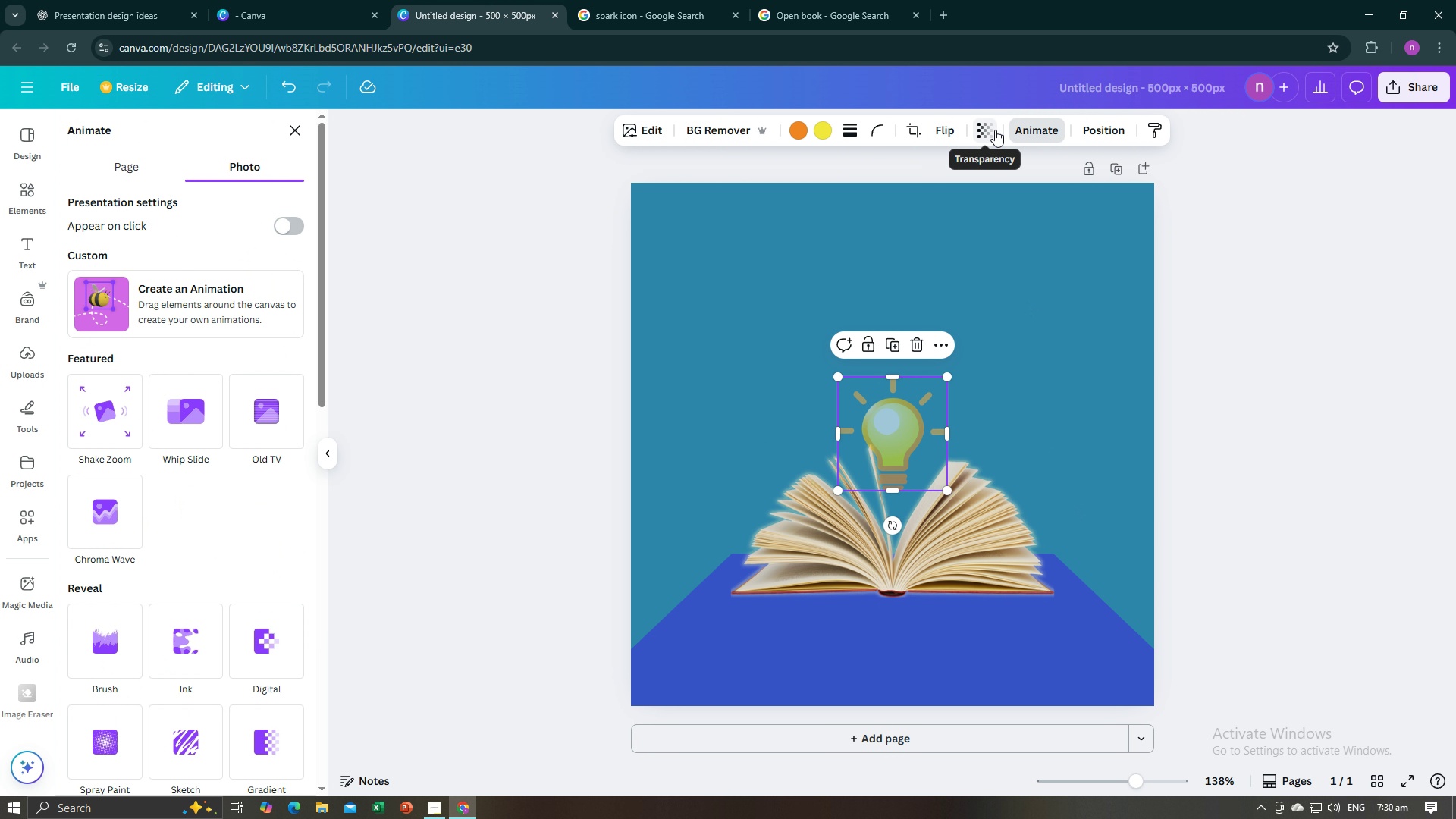 
left_click([995, 130])
 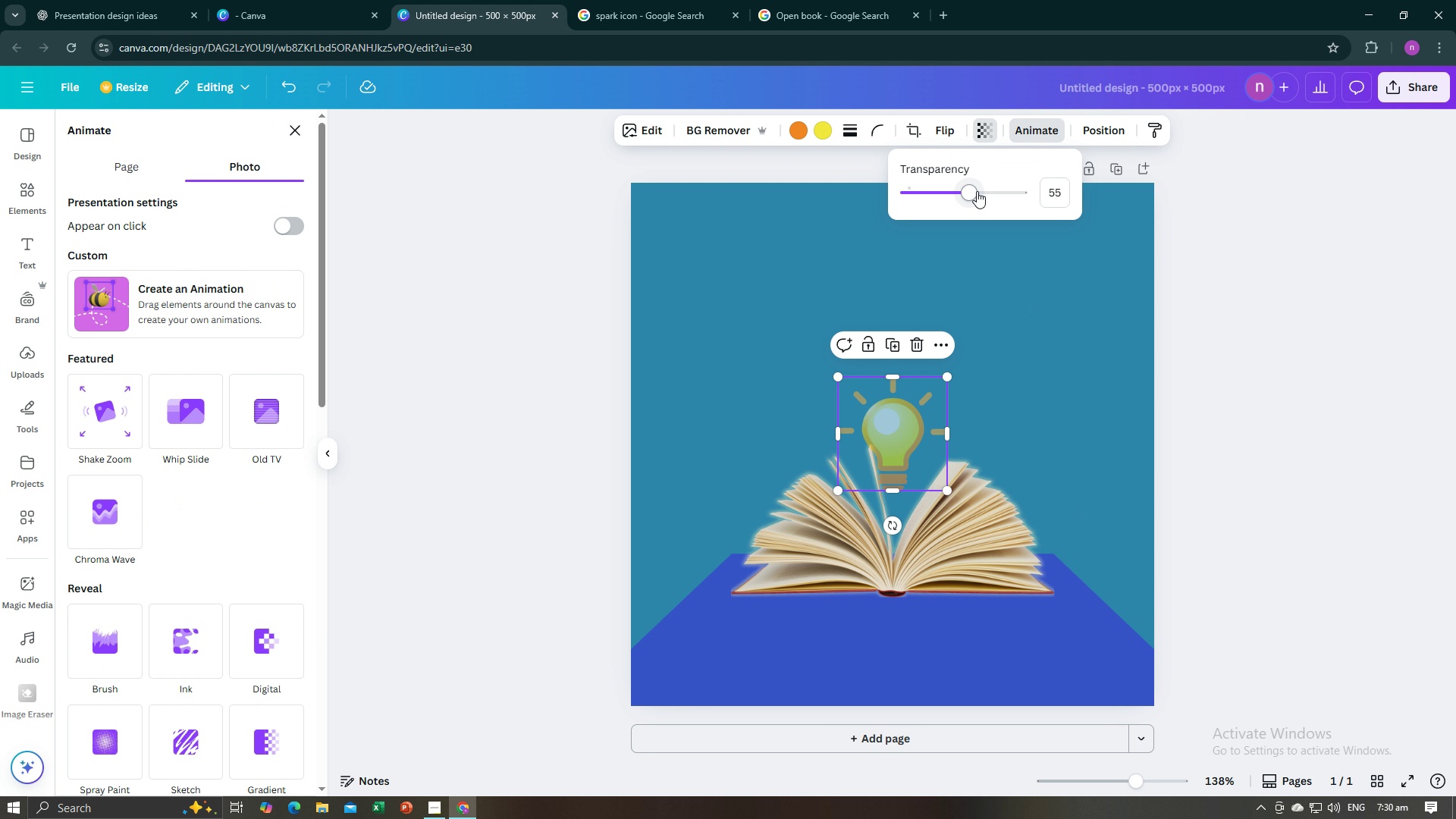 
left_click_drag(start_coordinate=[977, 191], to_coordinate=[1018, 196])
 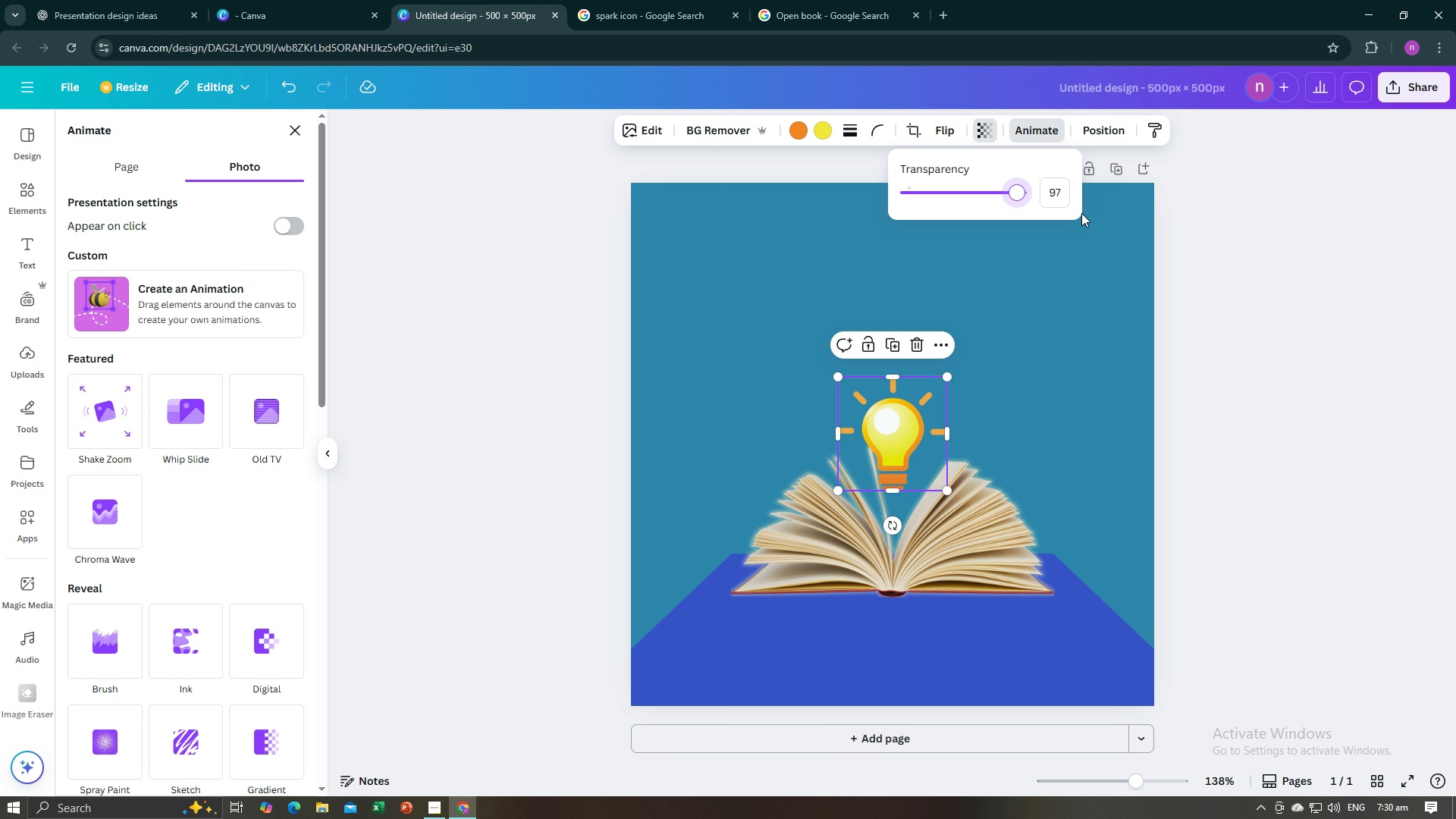 
wait(10.95)
 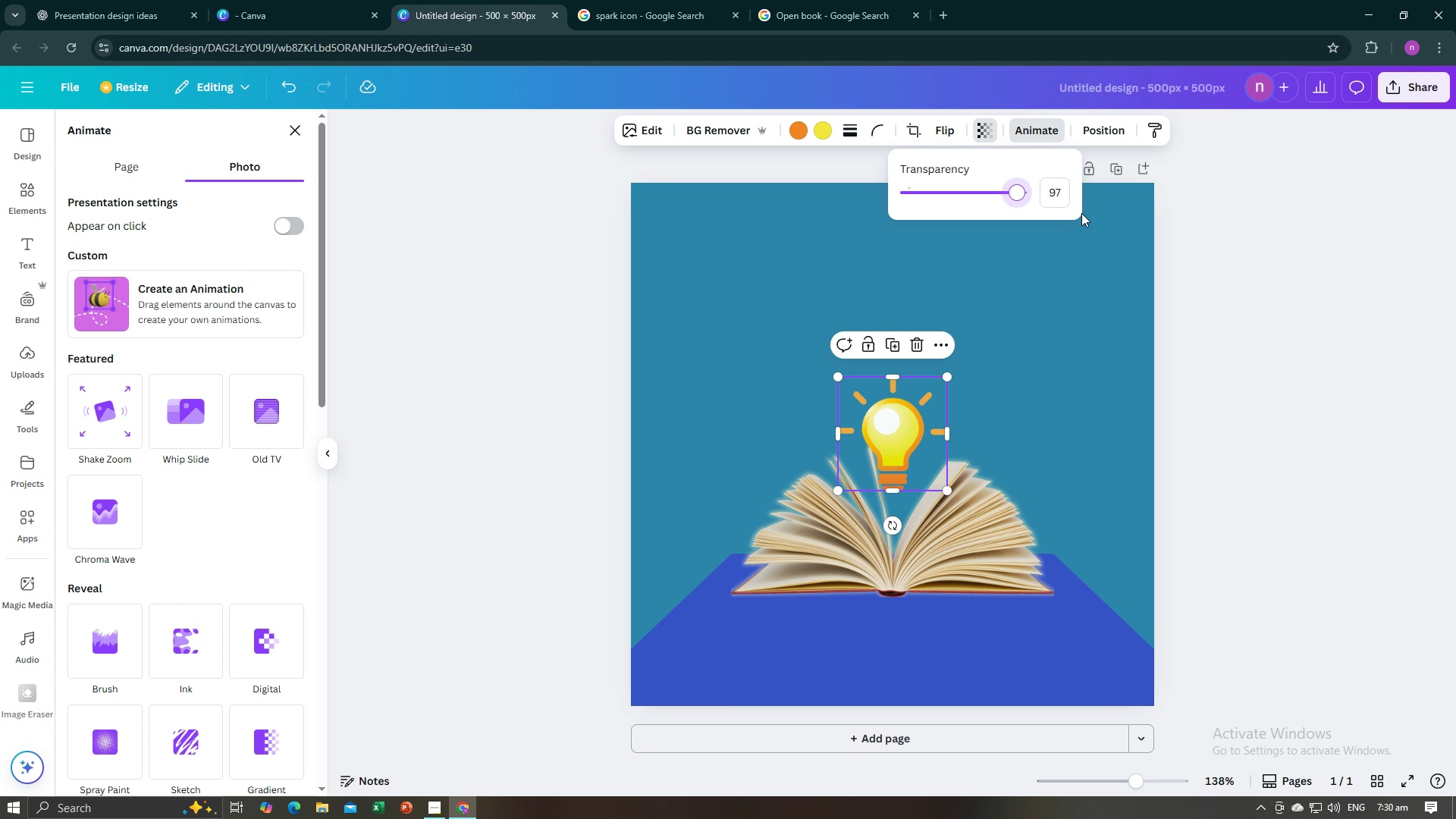 
left_click([1197, 256])
 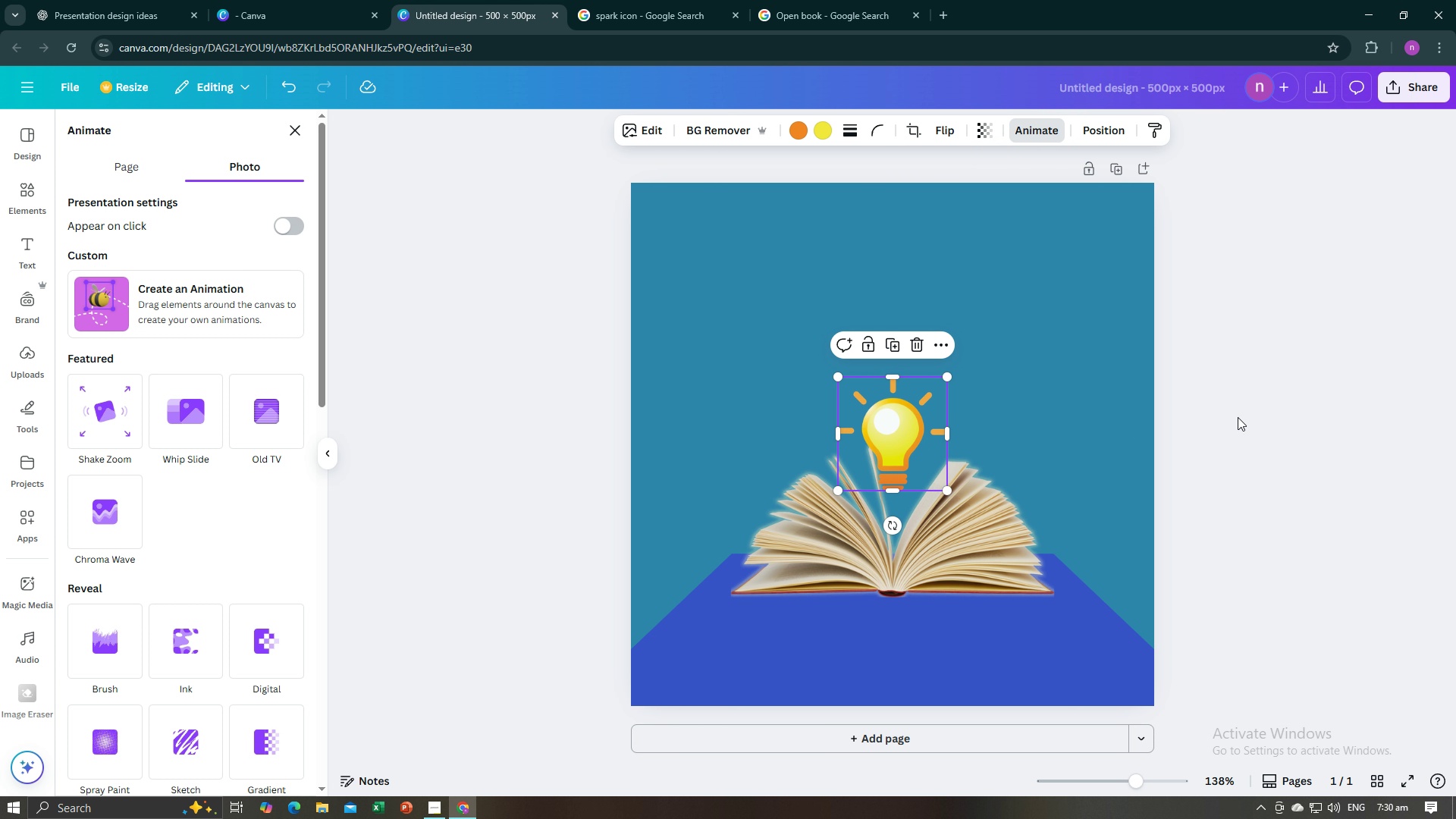 
left_click([1238, 416])
 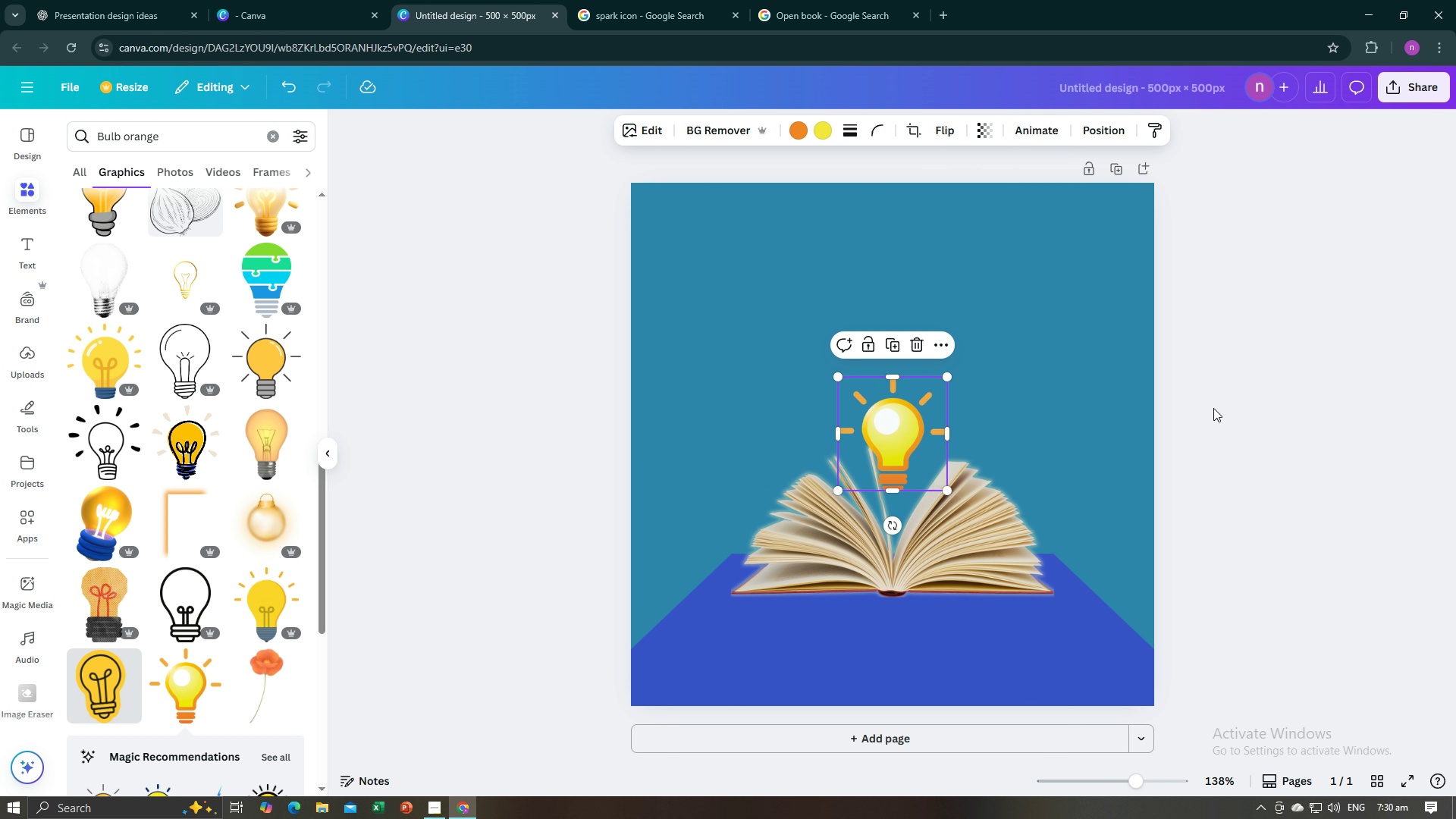 
left_click([1213, 408])
 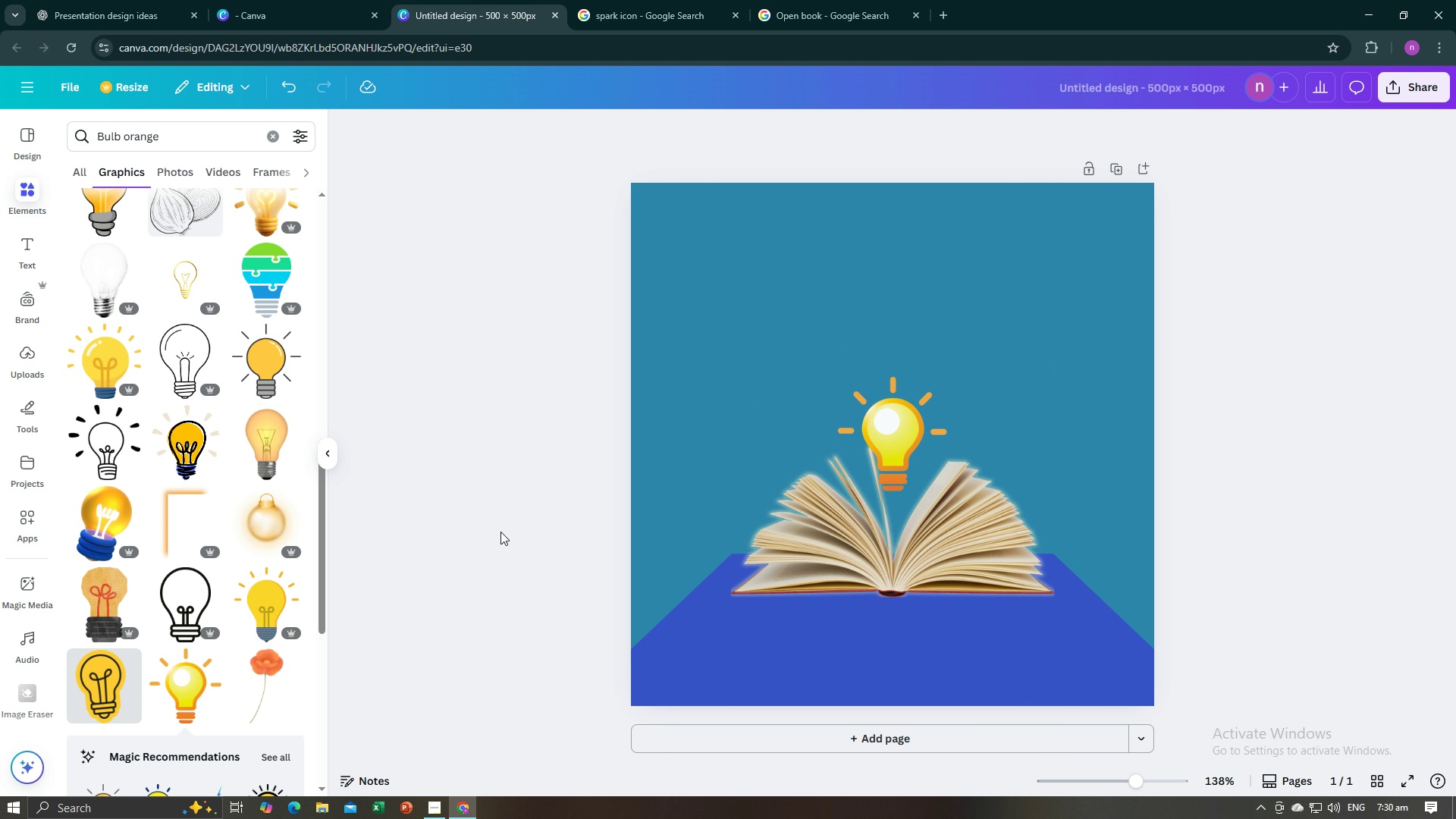 
left_click_drag(start_coordinate=[902, 433], to_coordinate=[904, 443])
 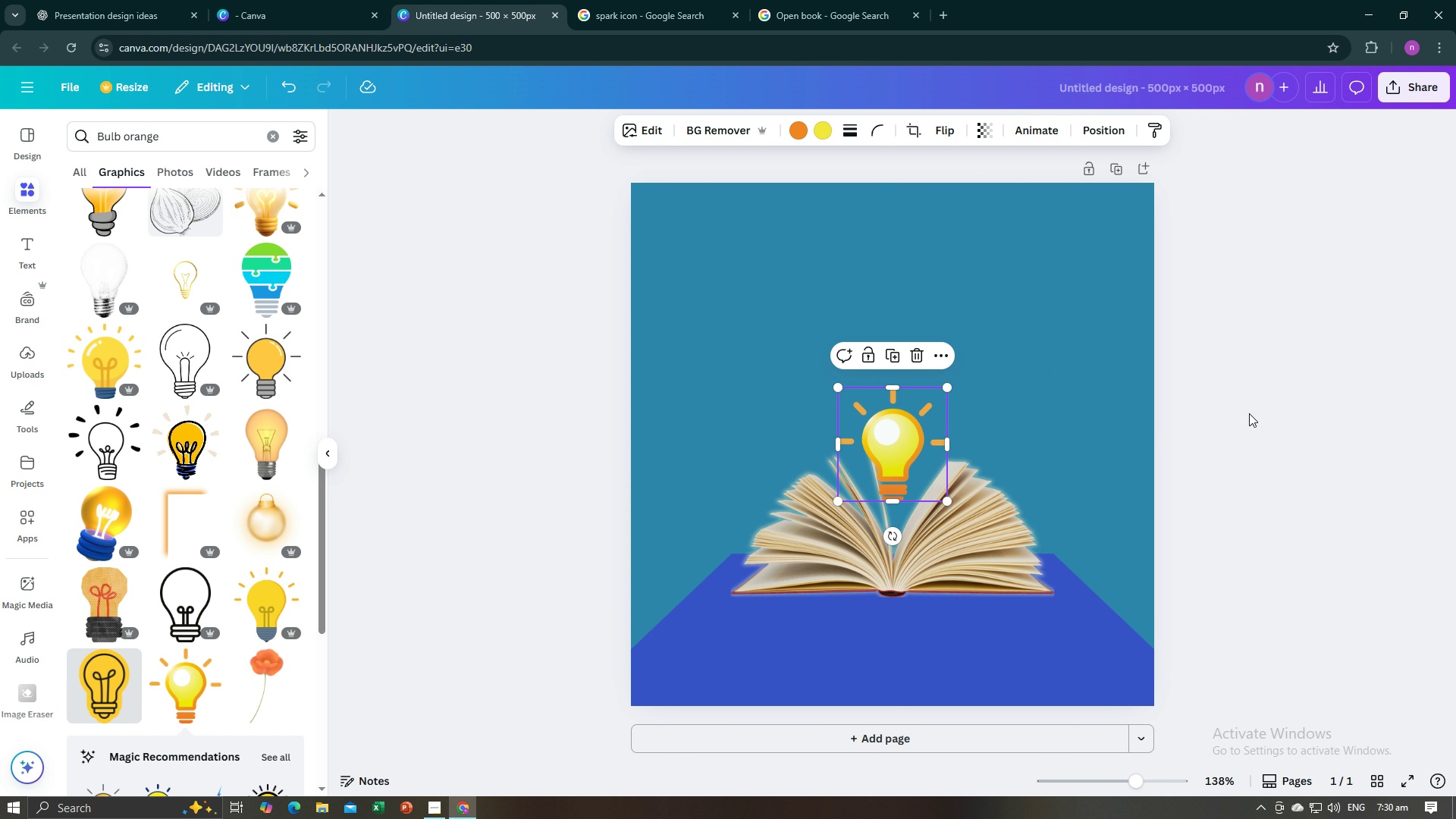 
left_click([1249, 413])
 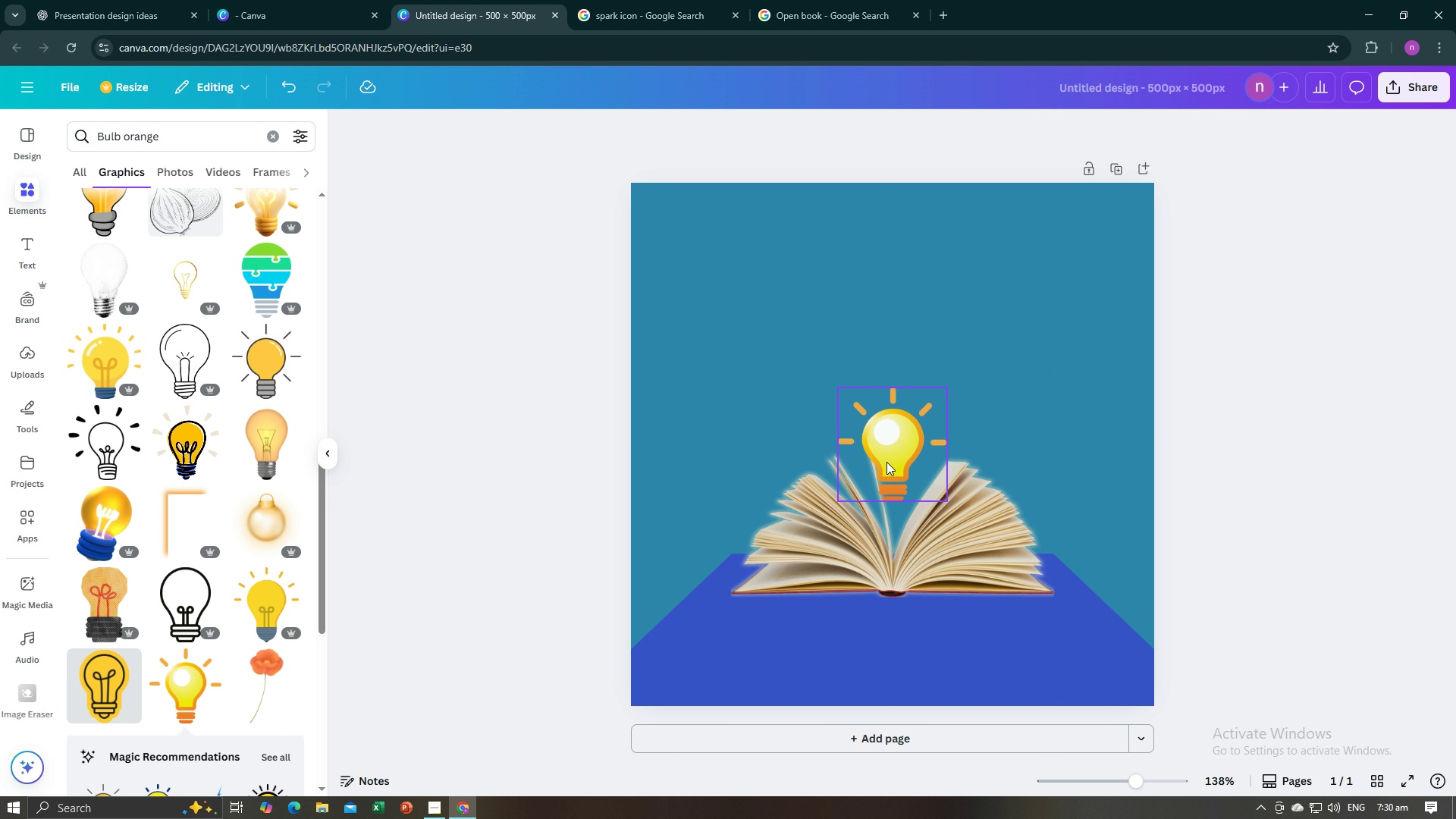 
left_click([886, 462])
 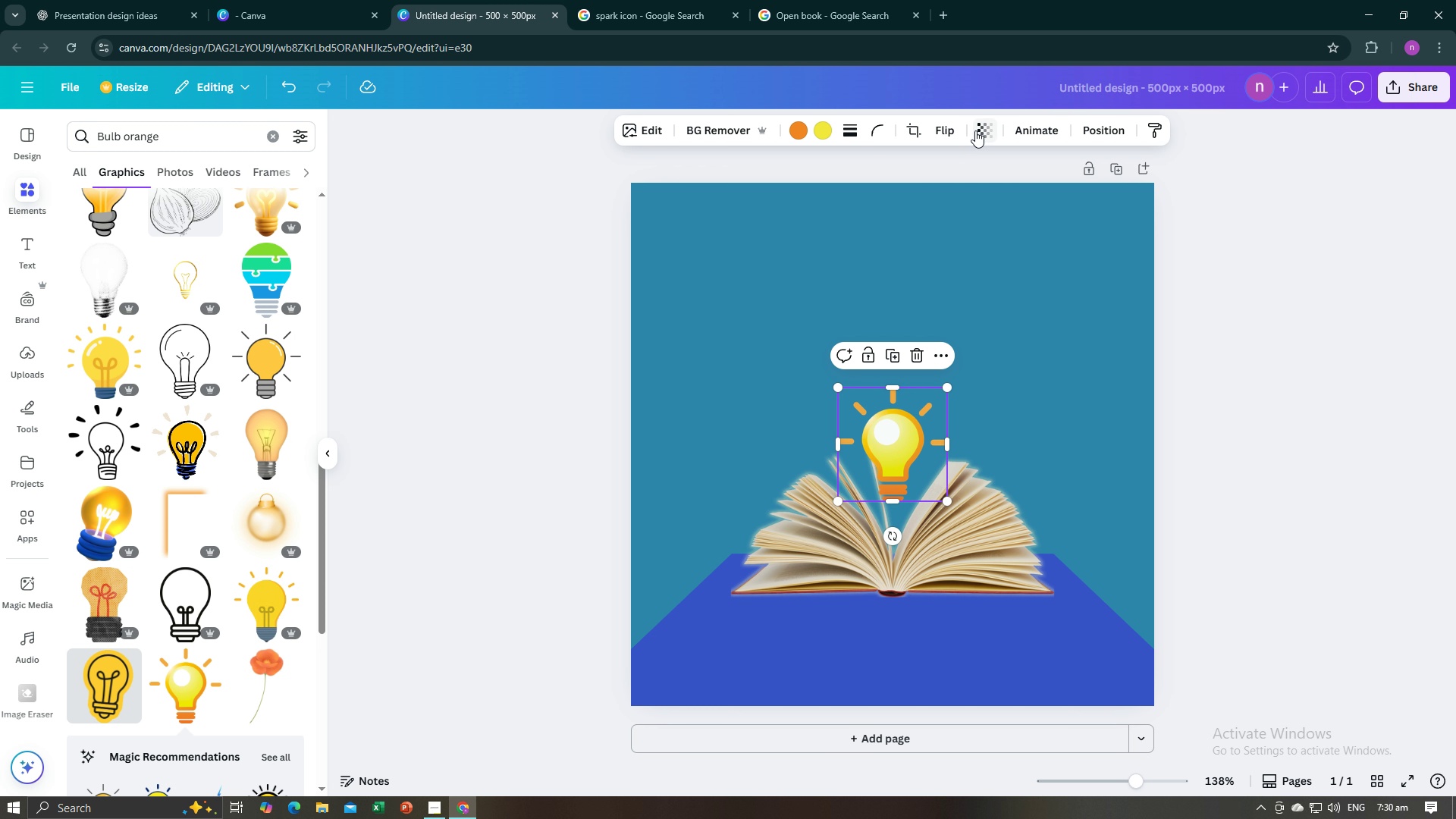 
left_click([975, 130])
 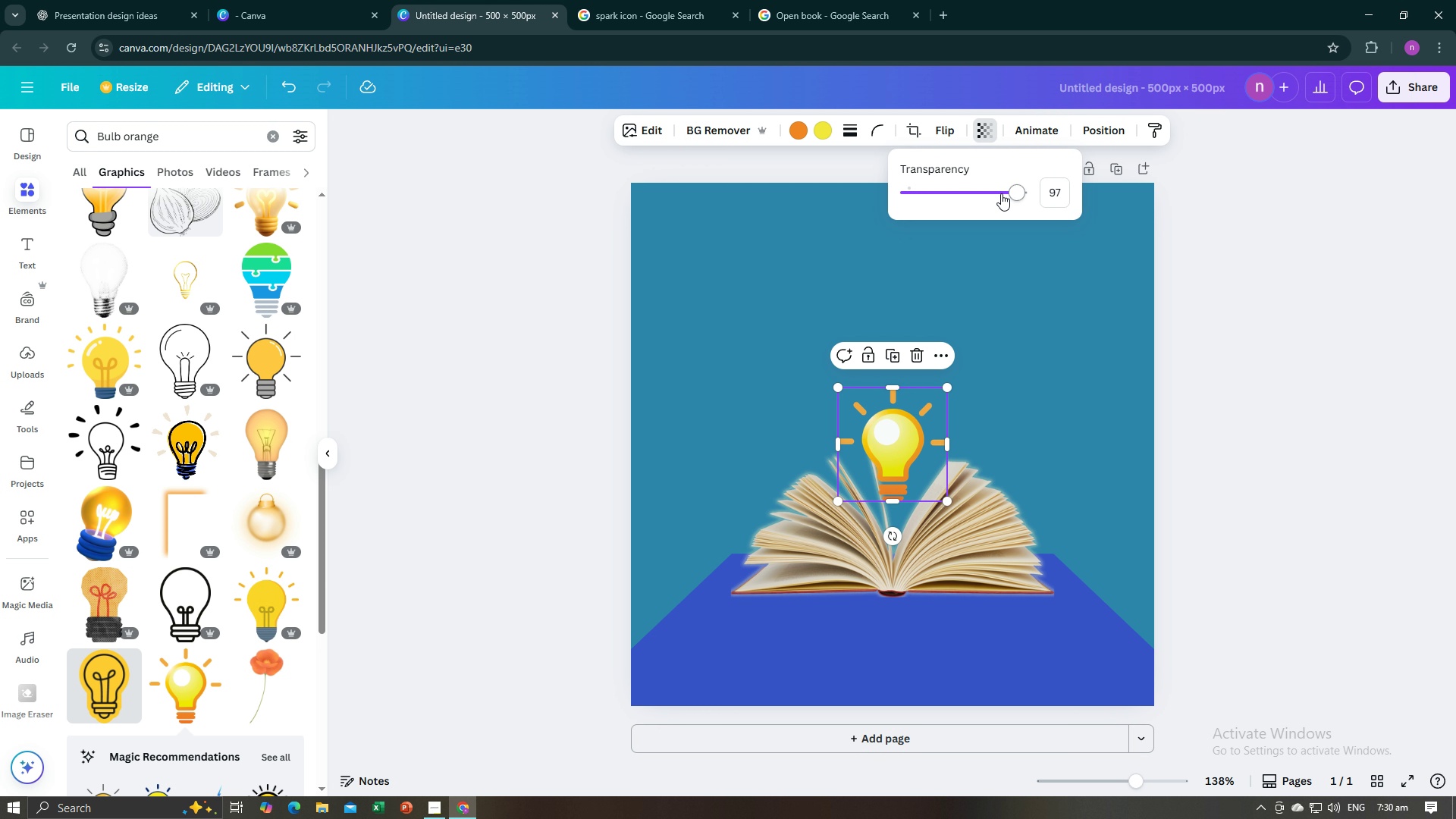 
left_click_drag(start_coordinate=[1001, 193], to_coordinate=[987, 196])
 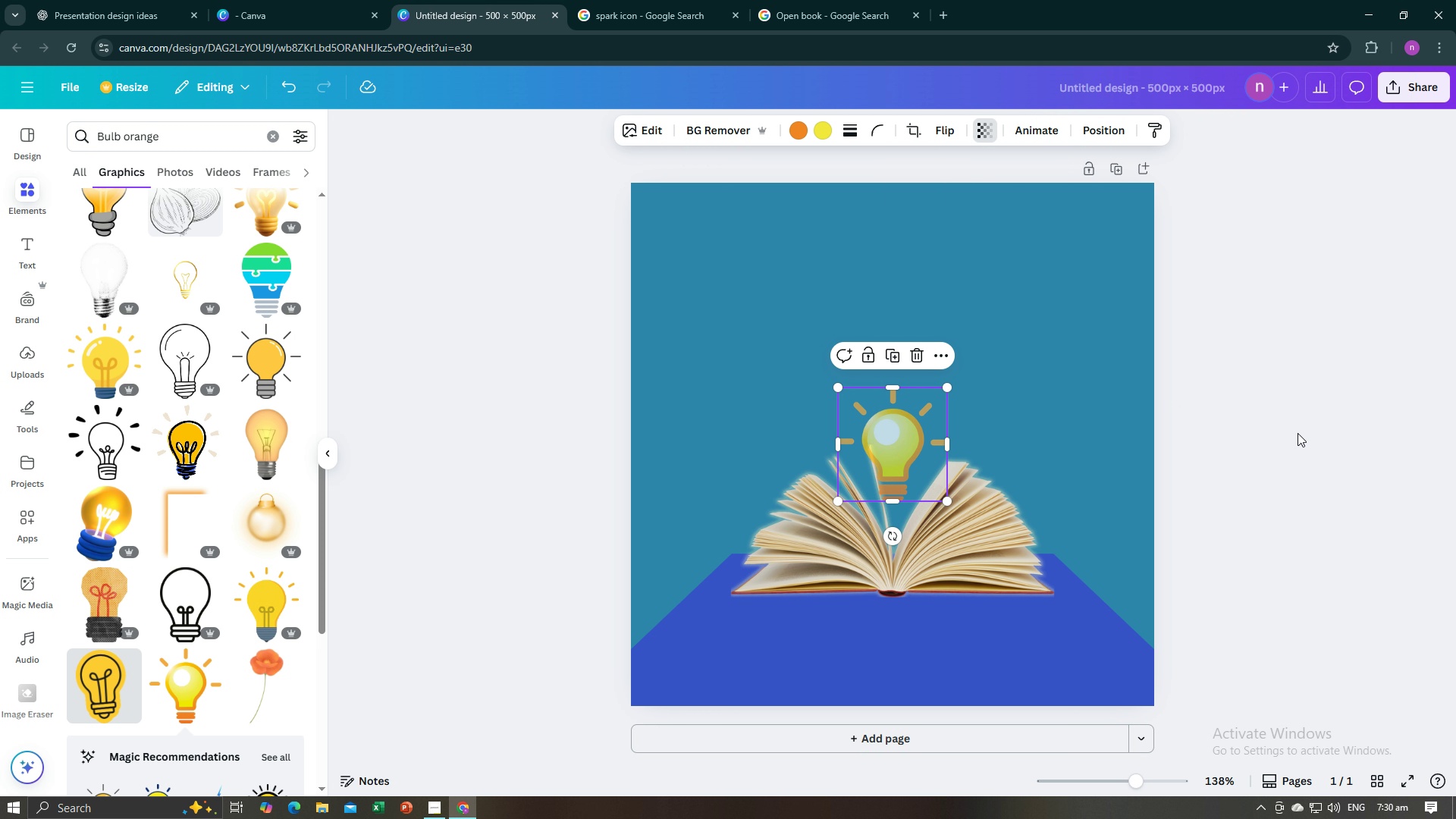 
left_click([1298, 433])
 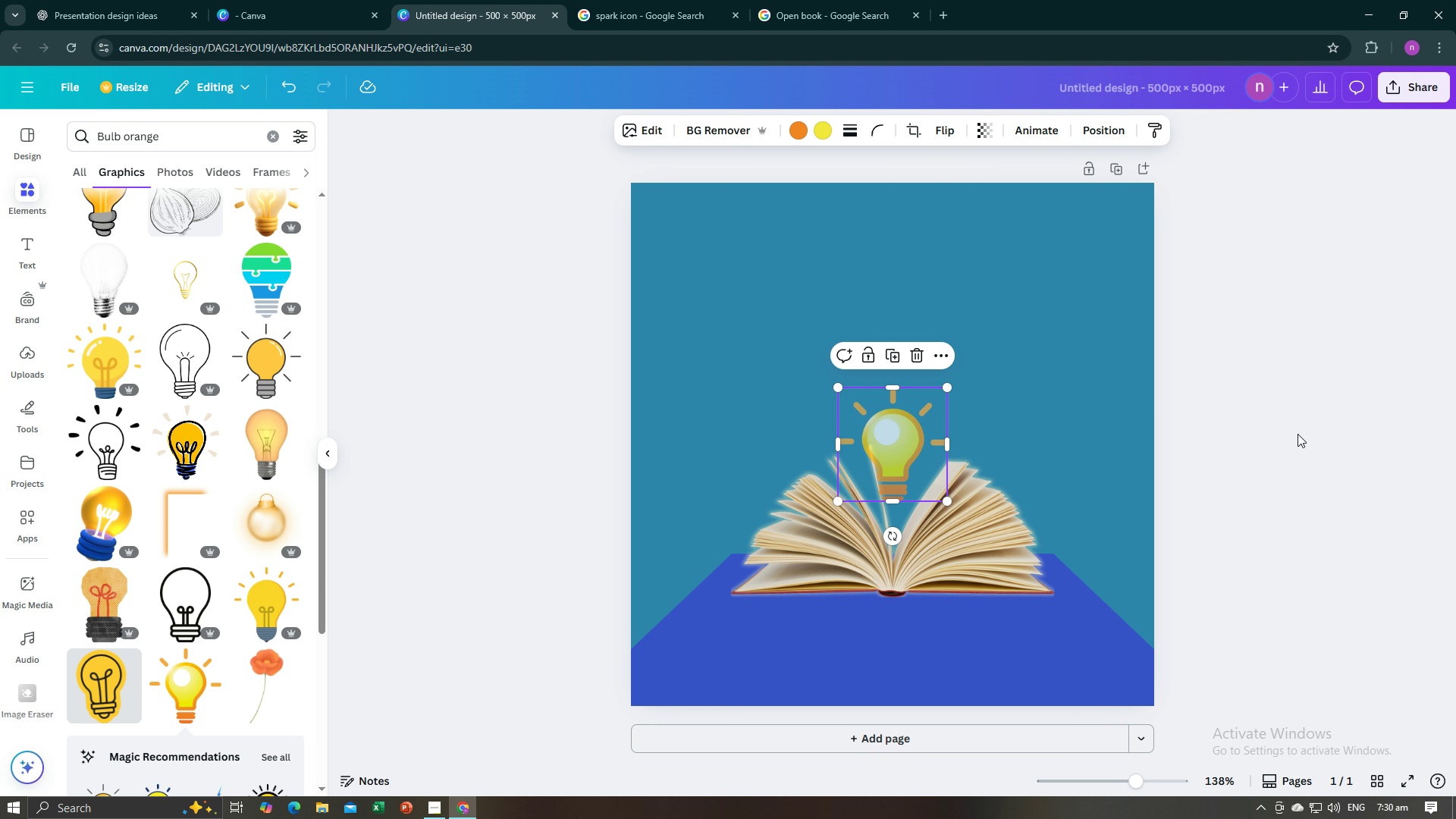 
double_click([1298, 434])
 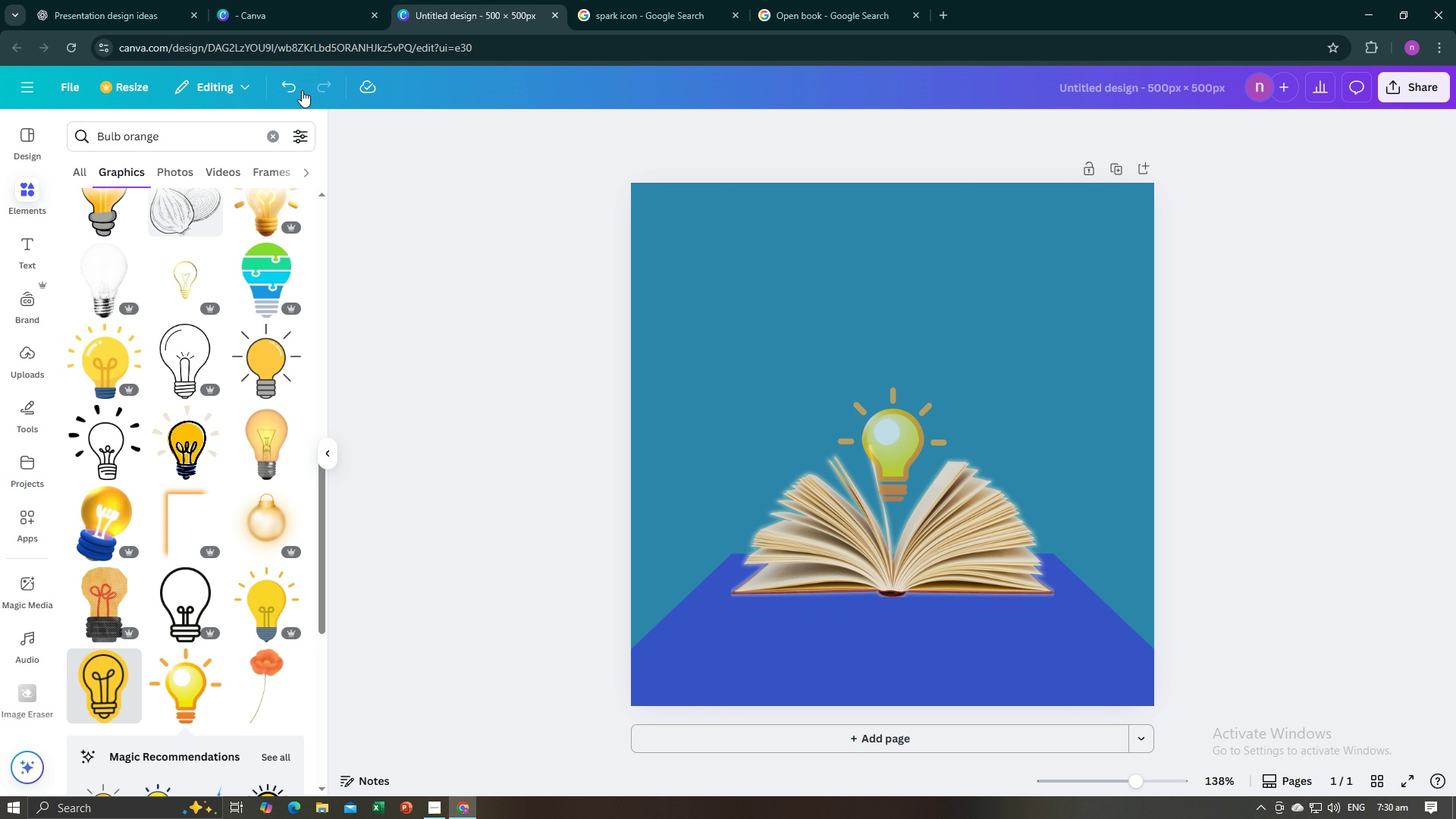 
left_click([103, 0])
 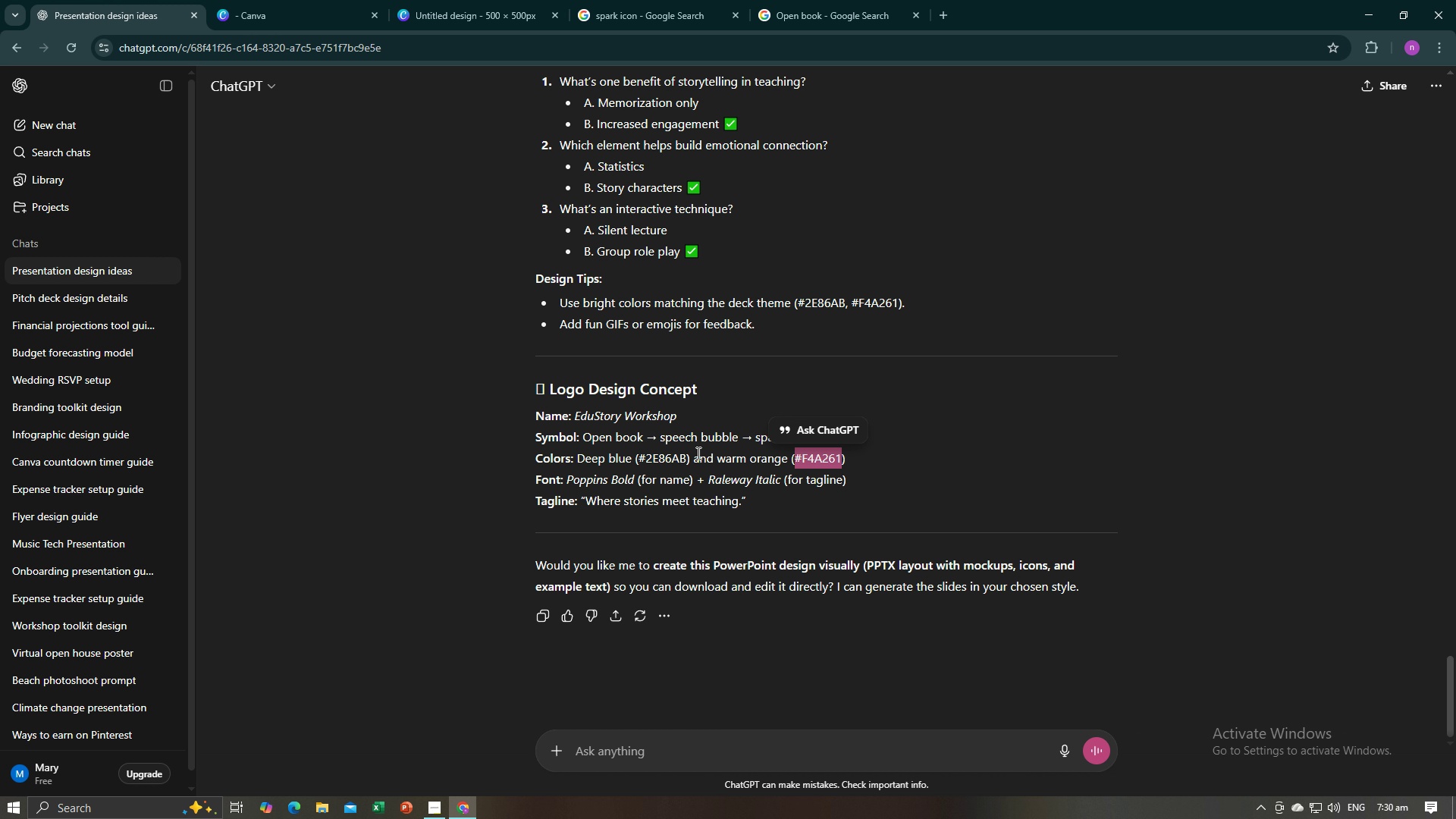 
left_click_drag(start_coordinate=[676, 414], to_coordinate=[574, 416])
 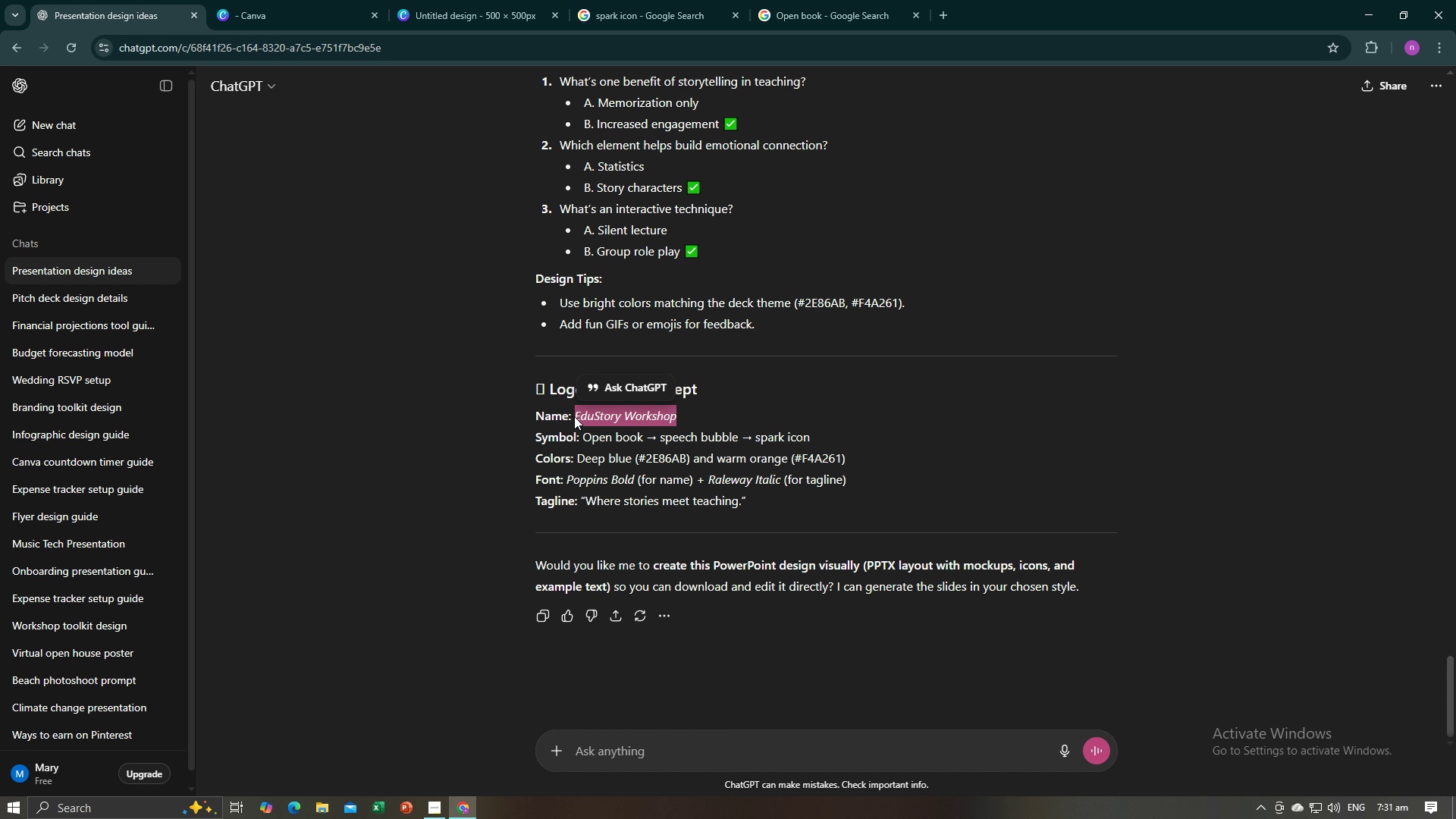 
key(Control+C)
 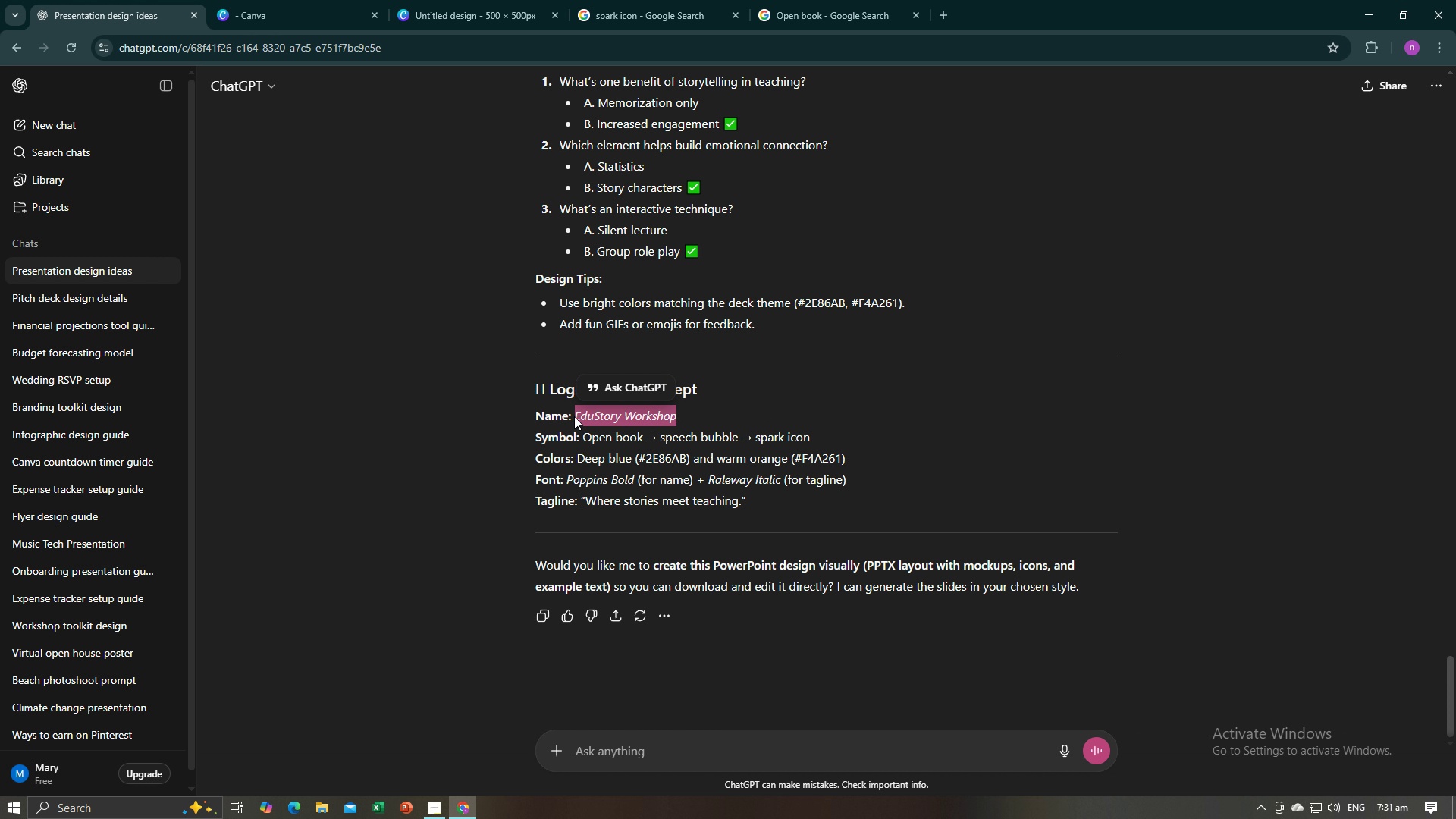 
key(Control+C)
 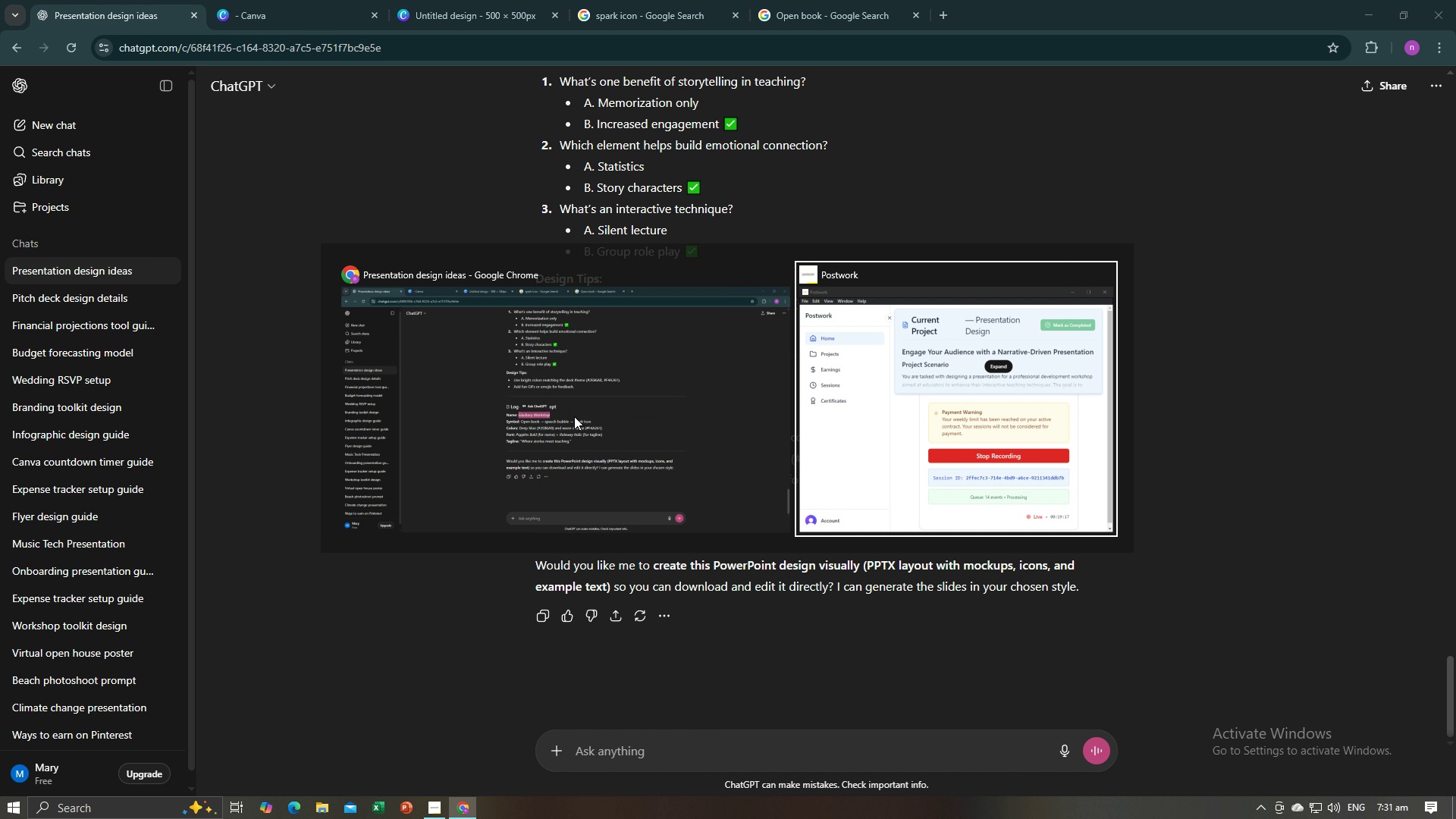 
key(Alt+AltLeft)
 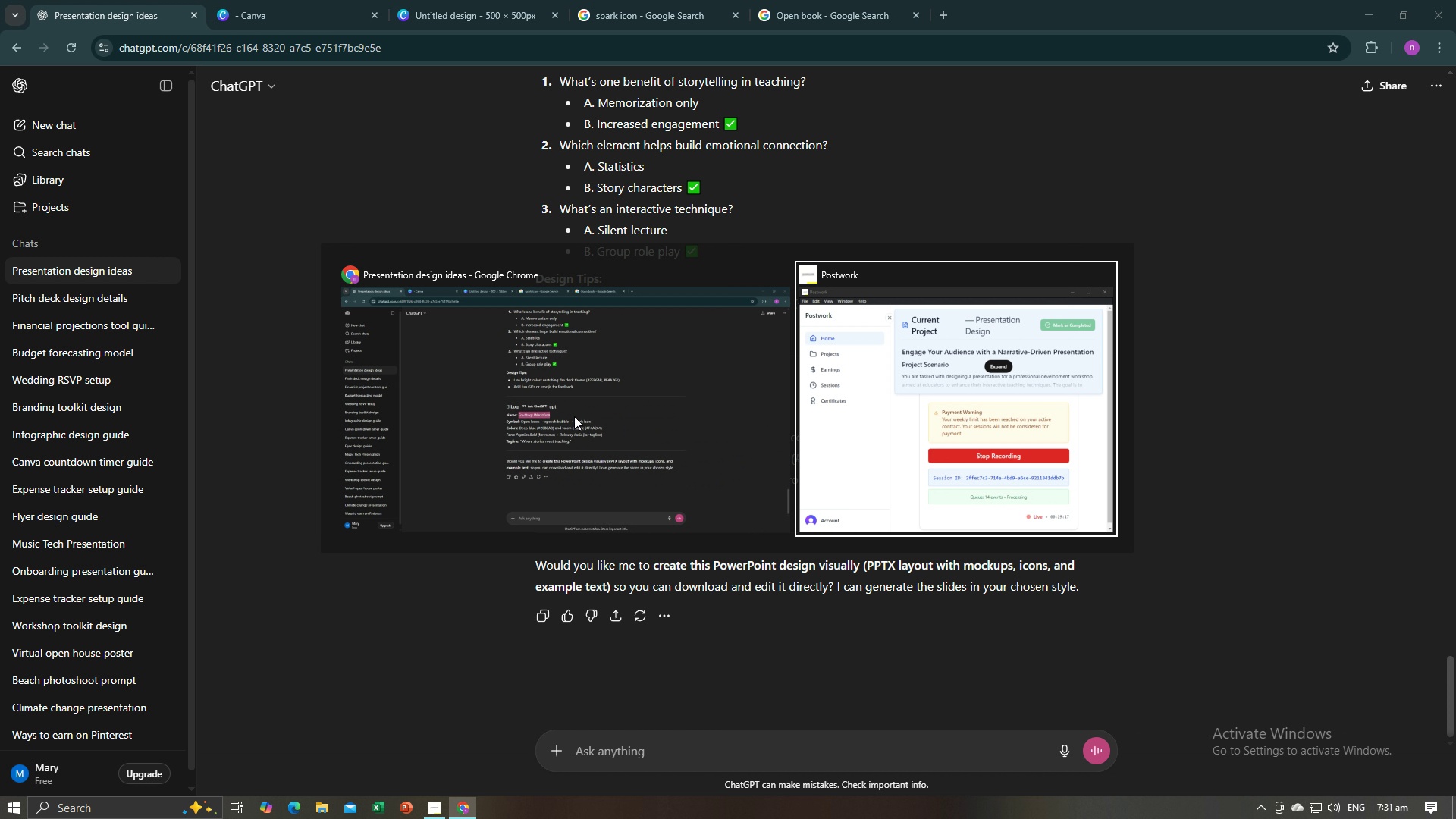 
key(Alt+Tab)